 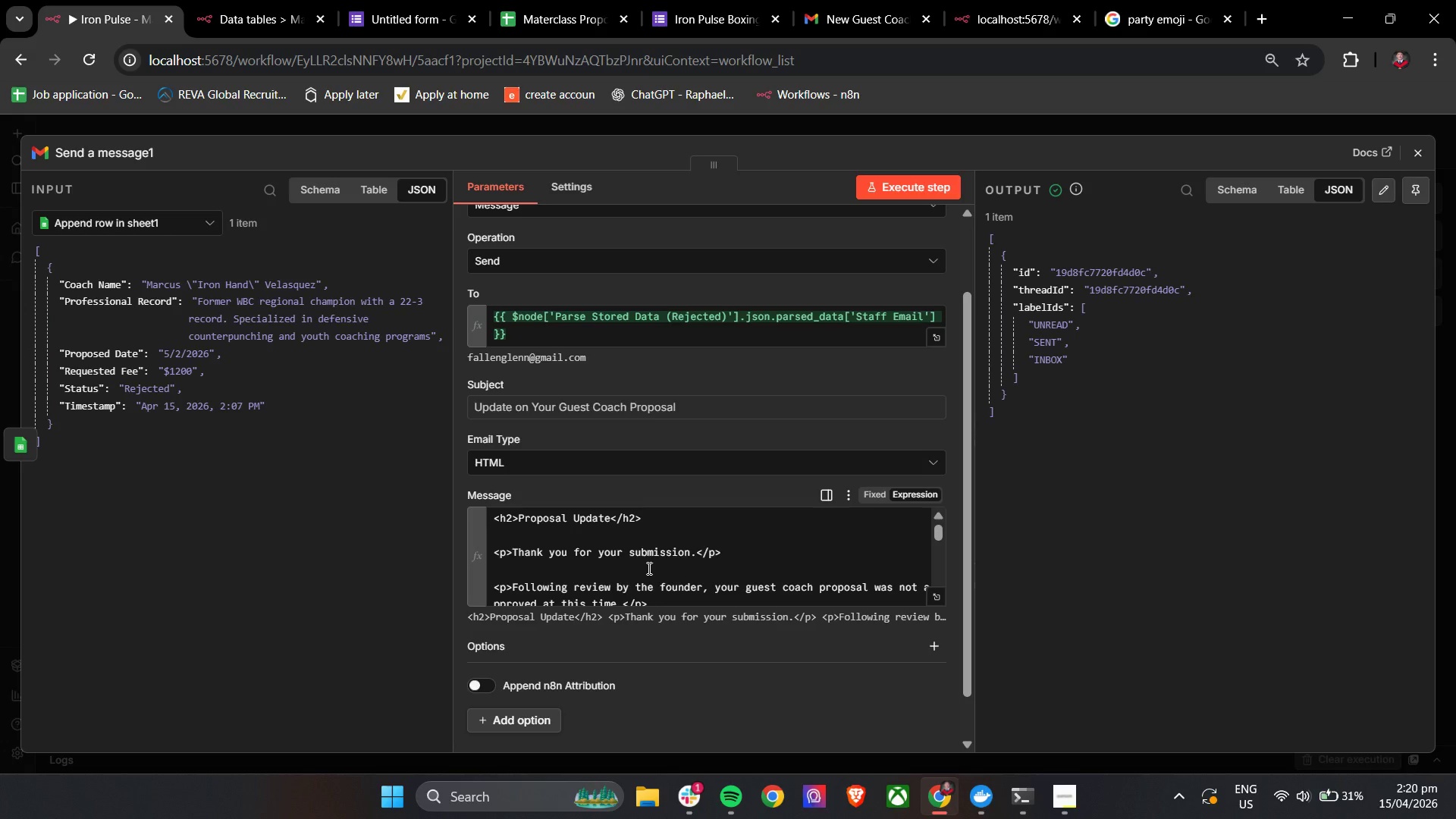 
scroll: coordinate [669, 534], scroll_direction: down, amount: 19.0
 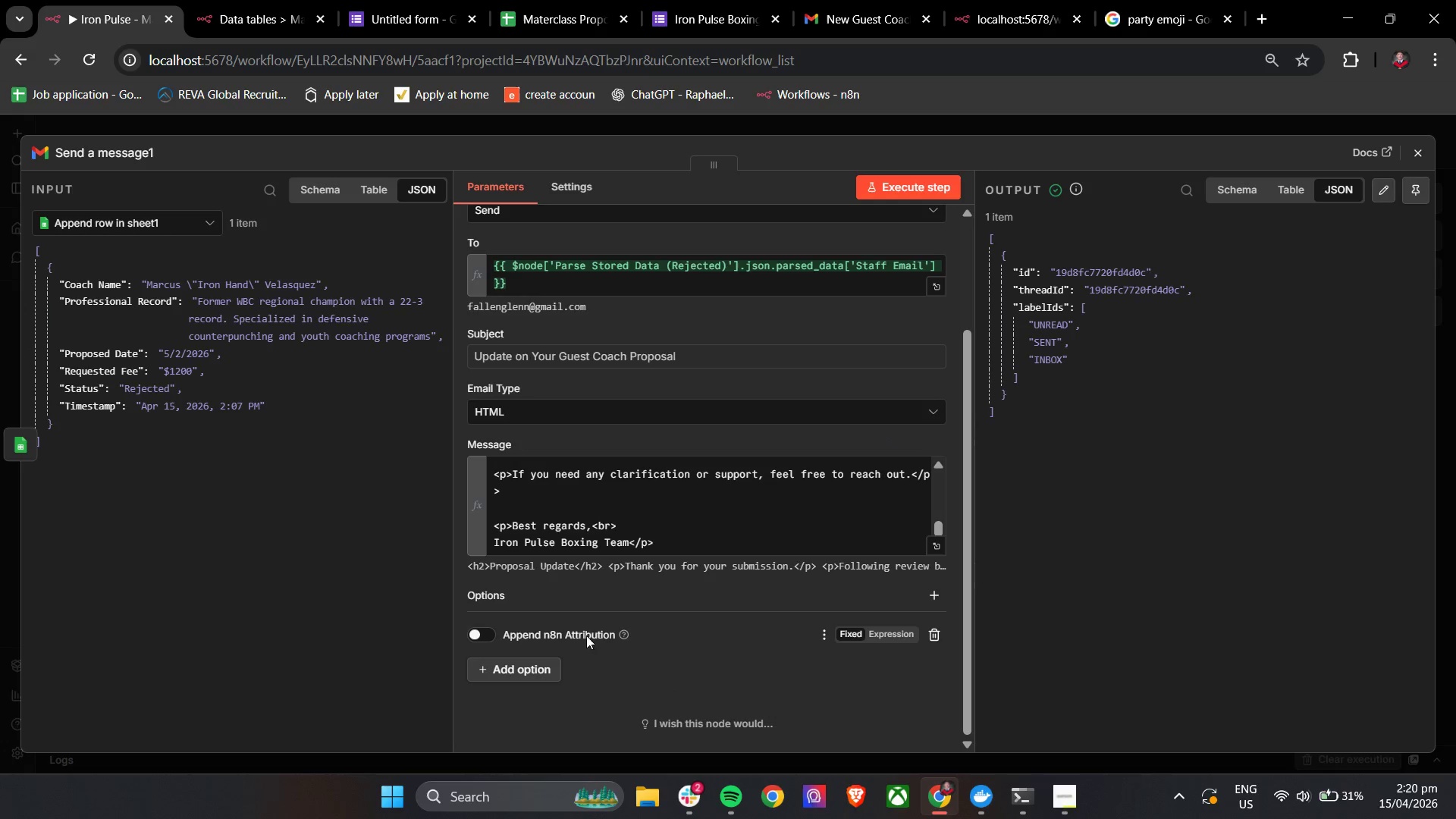 
left_click([680, 788])
 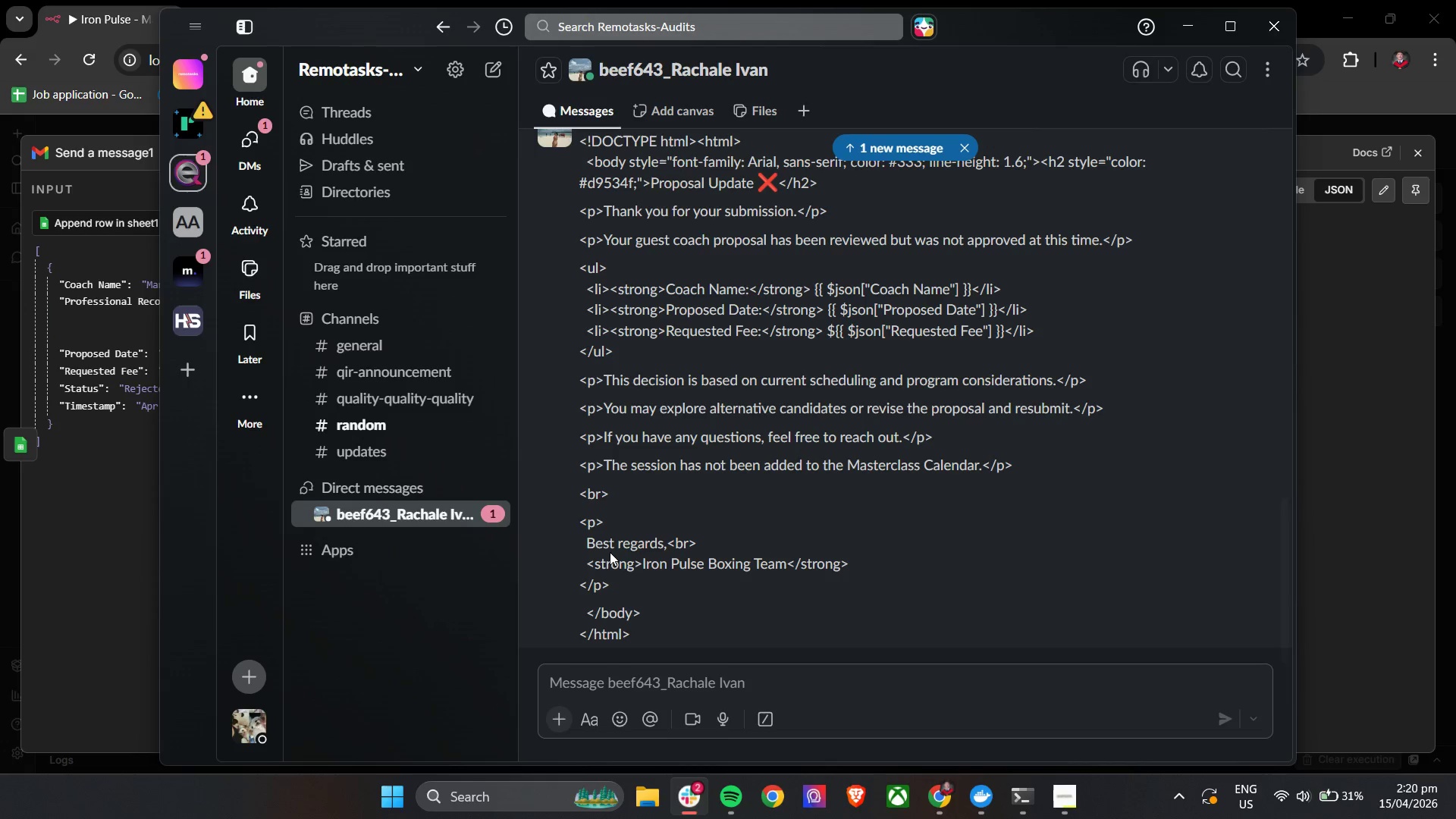 
left_click_drag(start_coordinate=[659, 636], to_coordinate=[578, 241])
 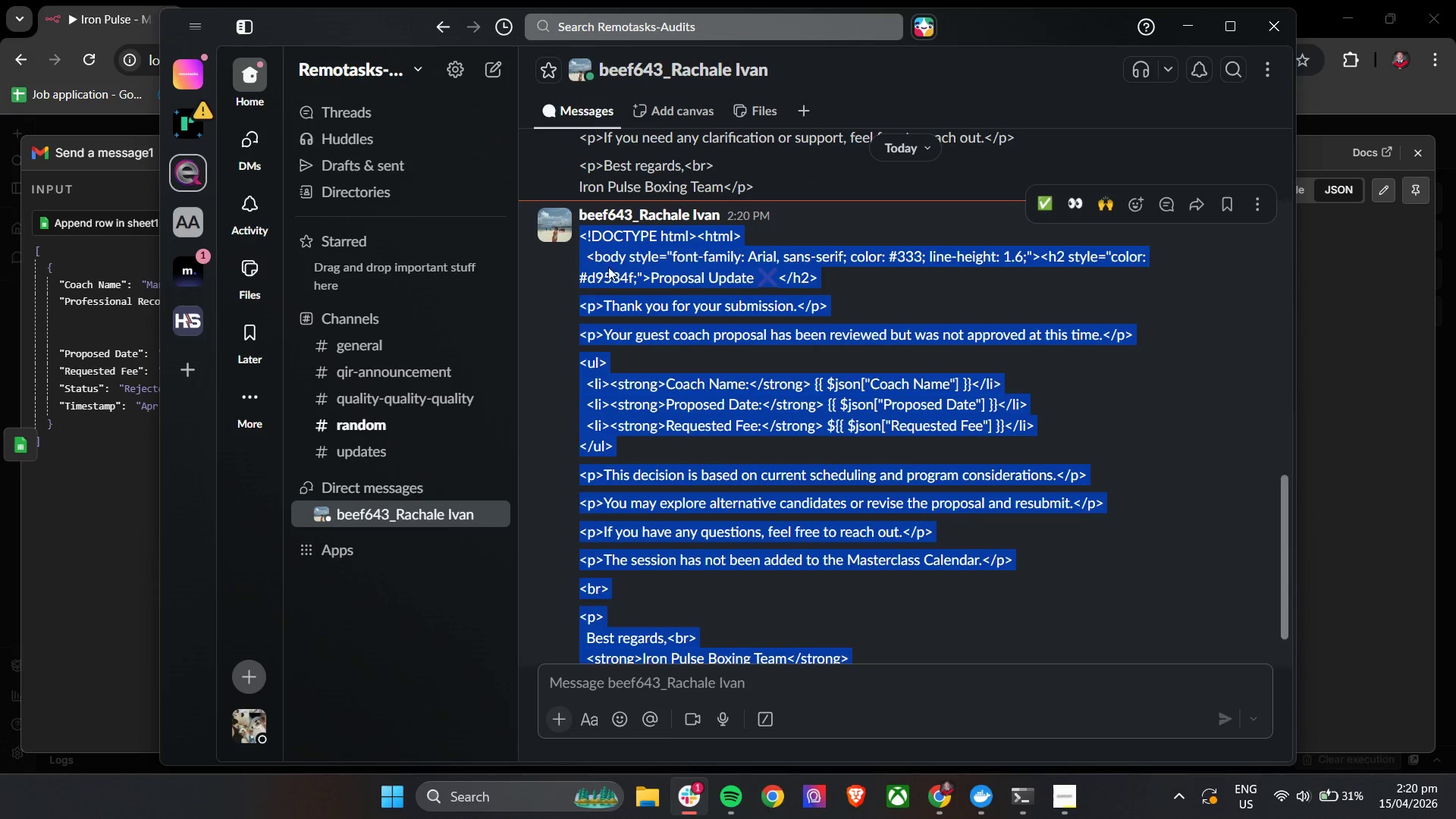 
scroll: coordinate [610, 552], scroll_direction: down, amount: 2.0
 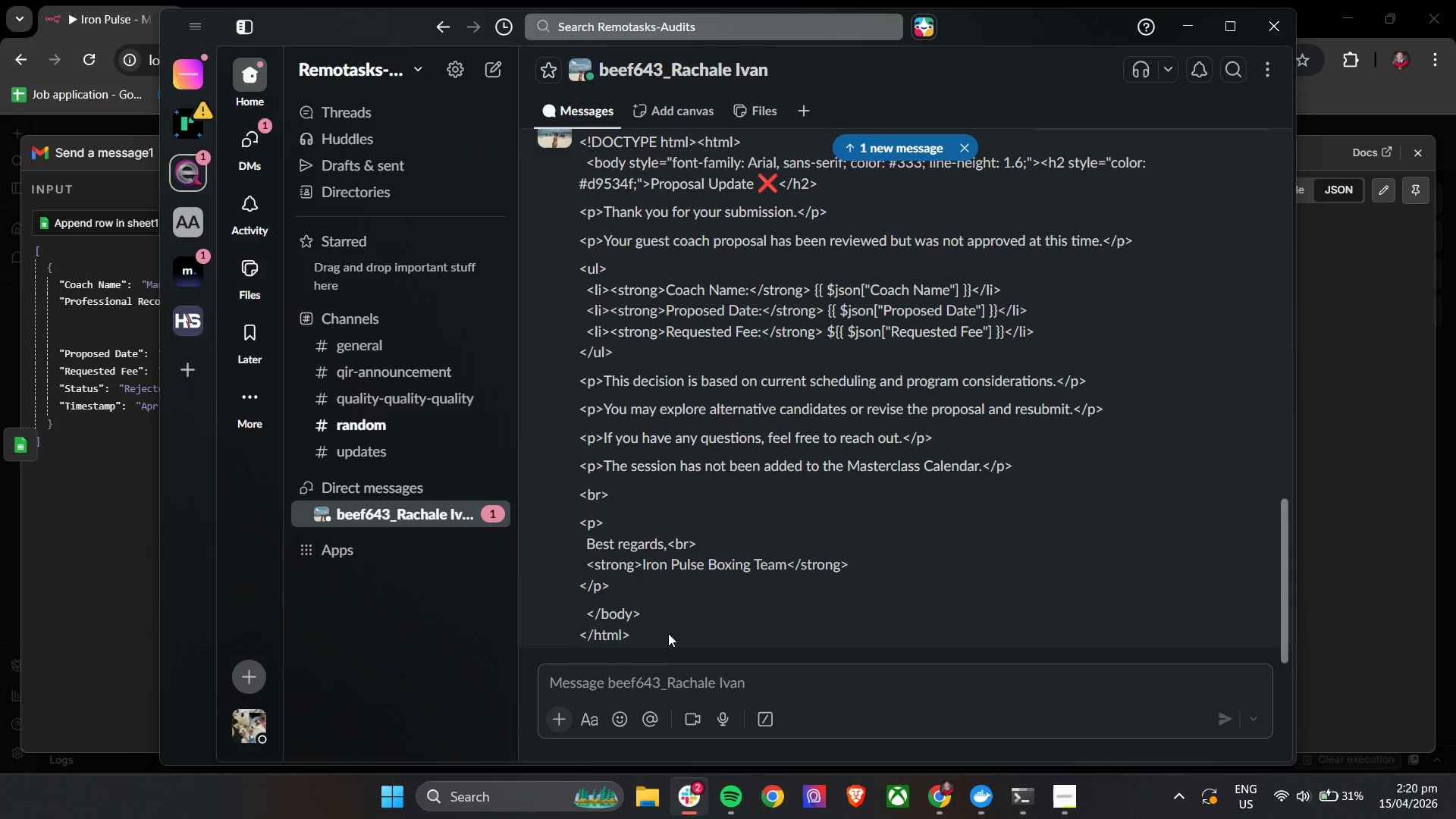 
scroll: coordinate [589, 368], scroll_direction: up, amount: 1.0
 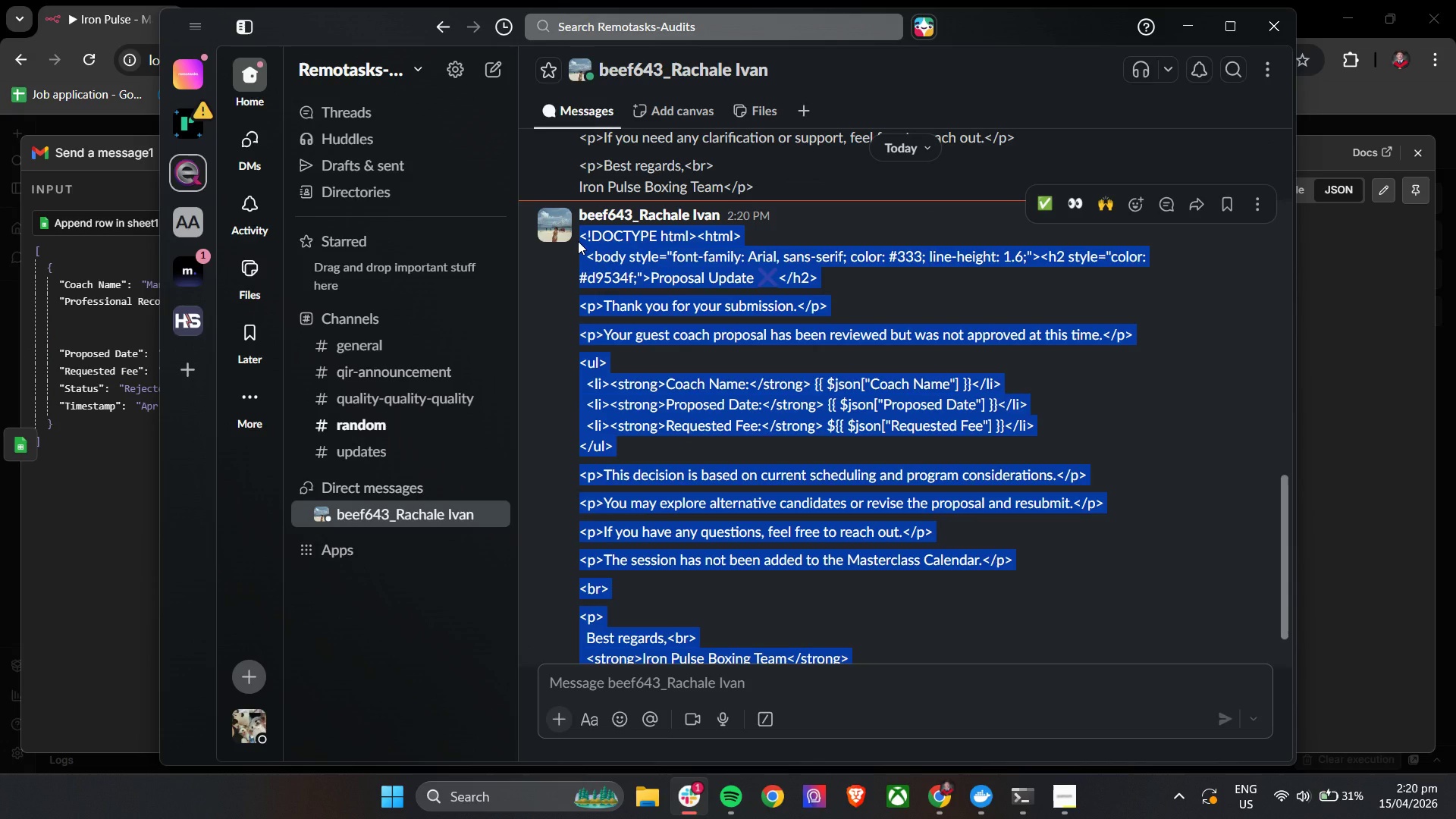 
hold_key(key=ControlLeft, duration=0.84)
 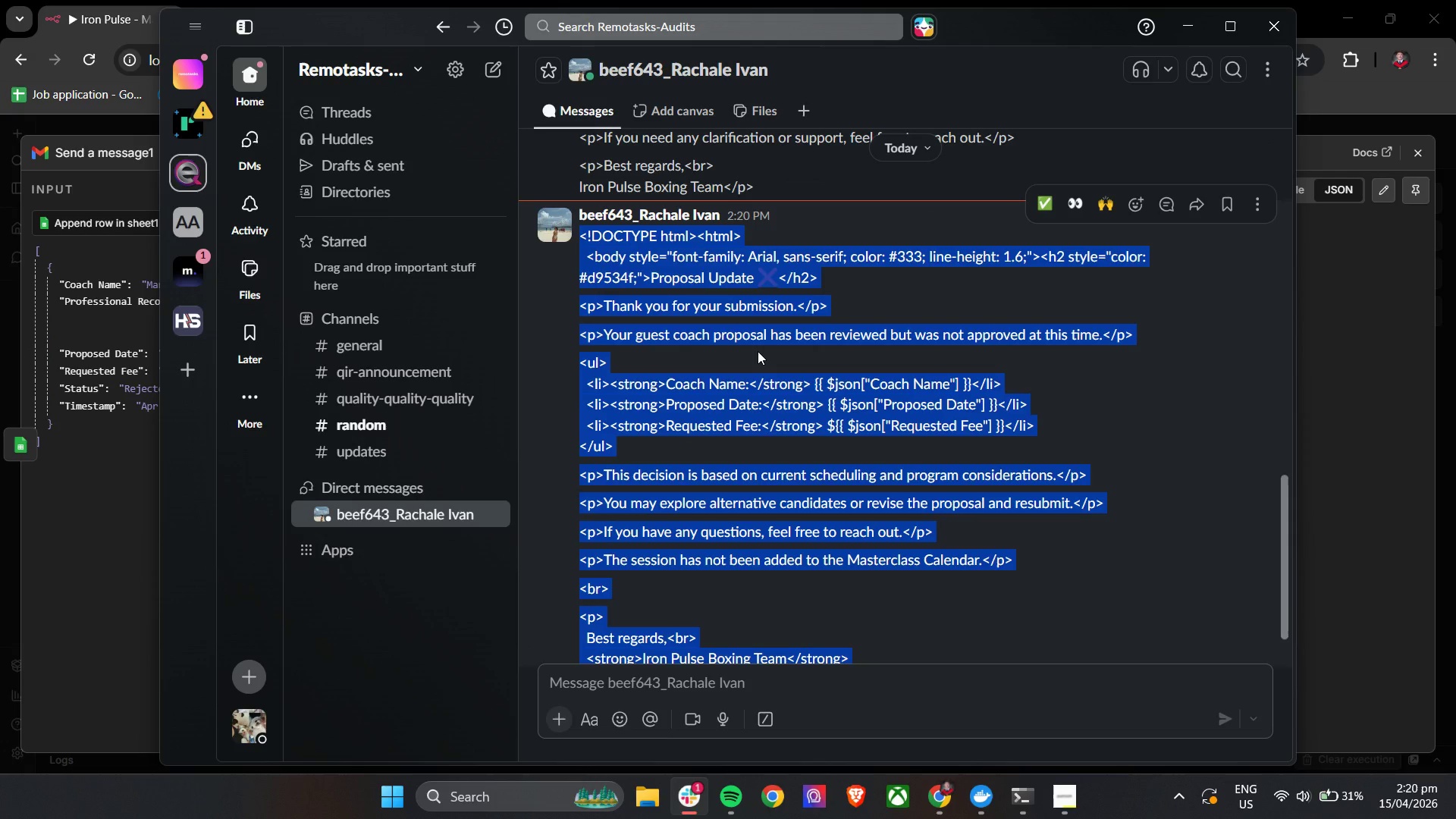 
key(Control+C)
 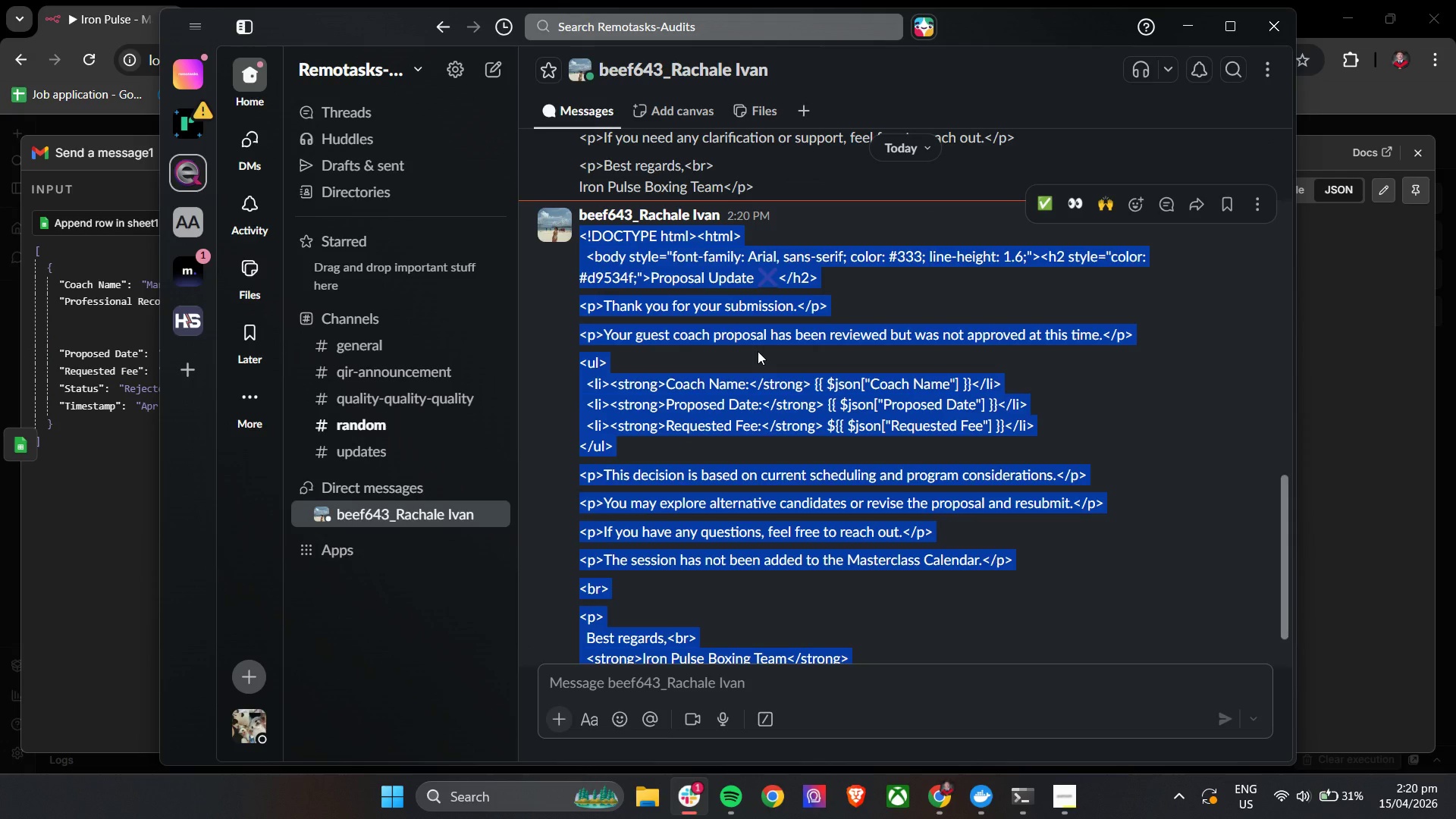 
key(Control+C)
 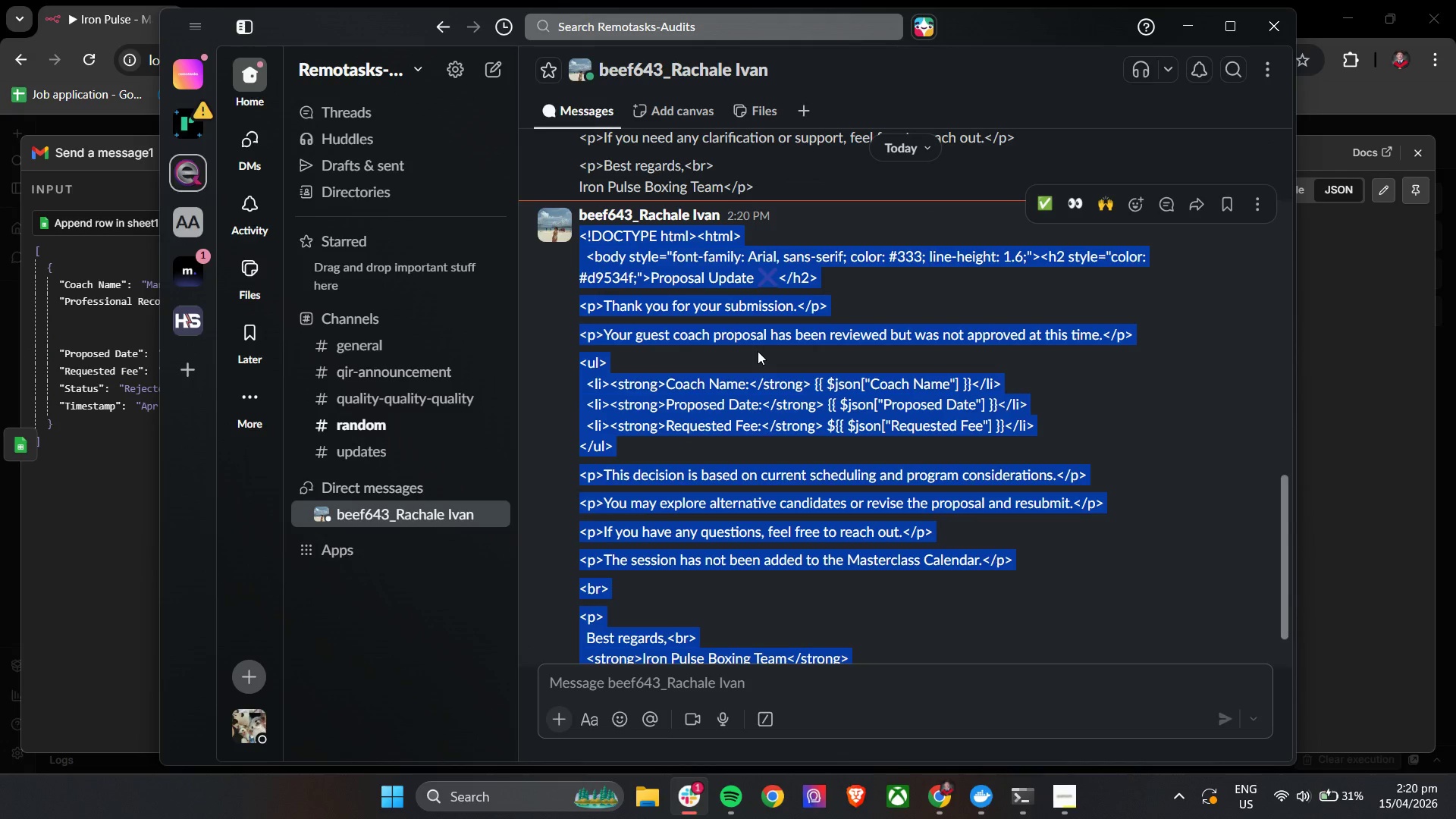 
key(Control+C)
 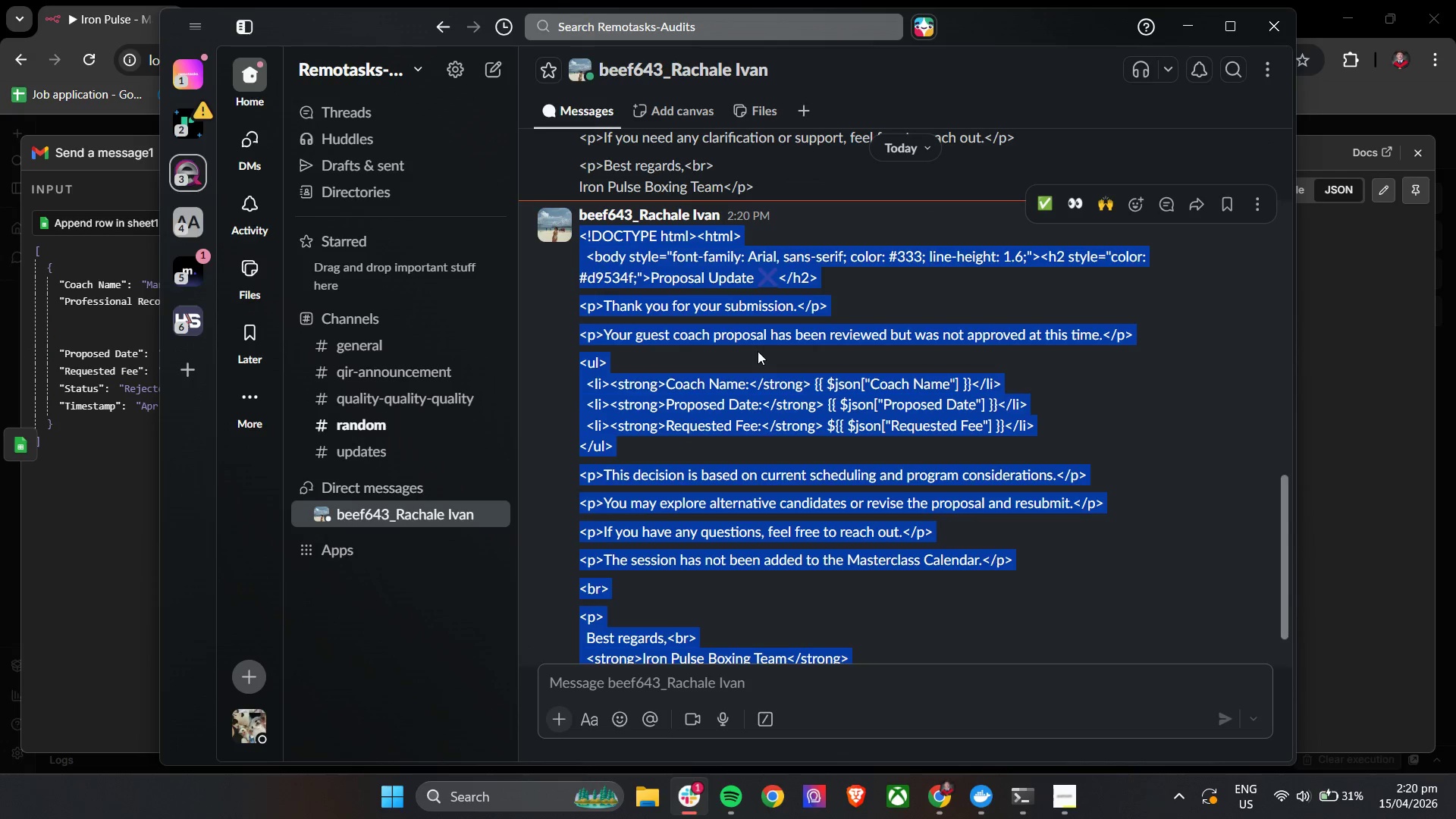 
key(Control+C)
 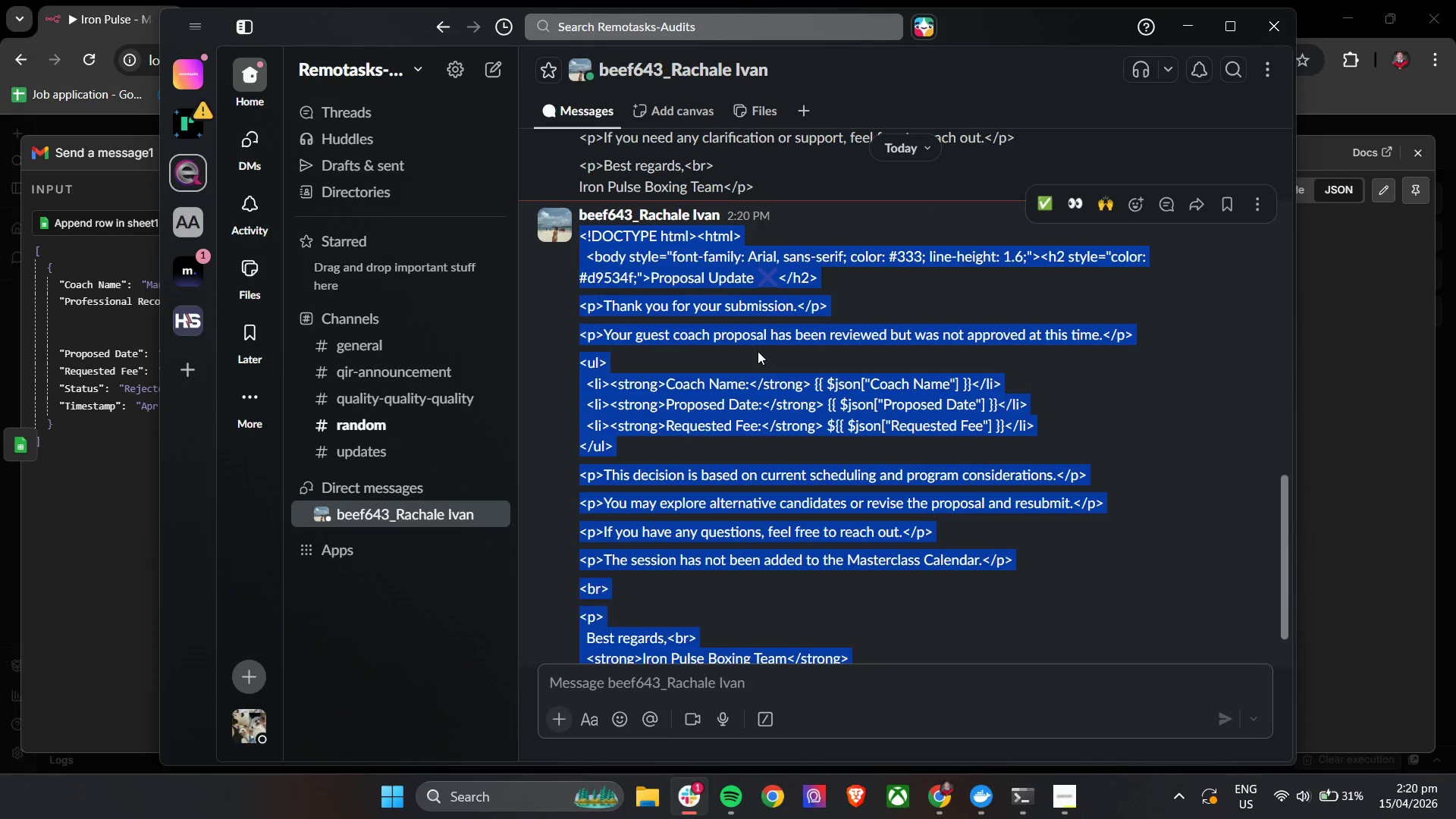 
scroll: coordinate [758, 351], scroll_direction: down, amount: 3.0
 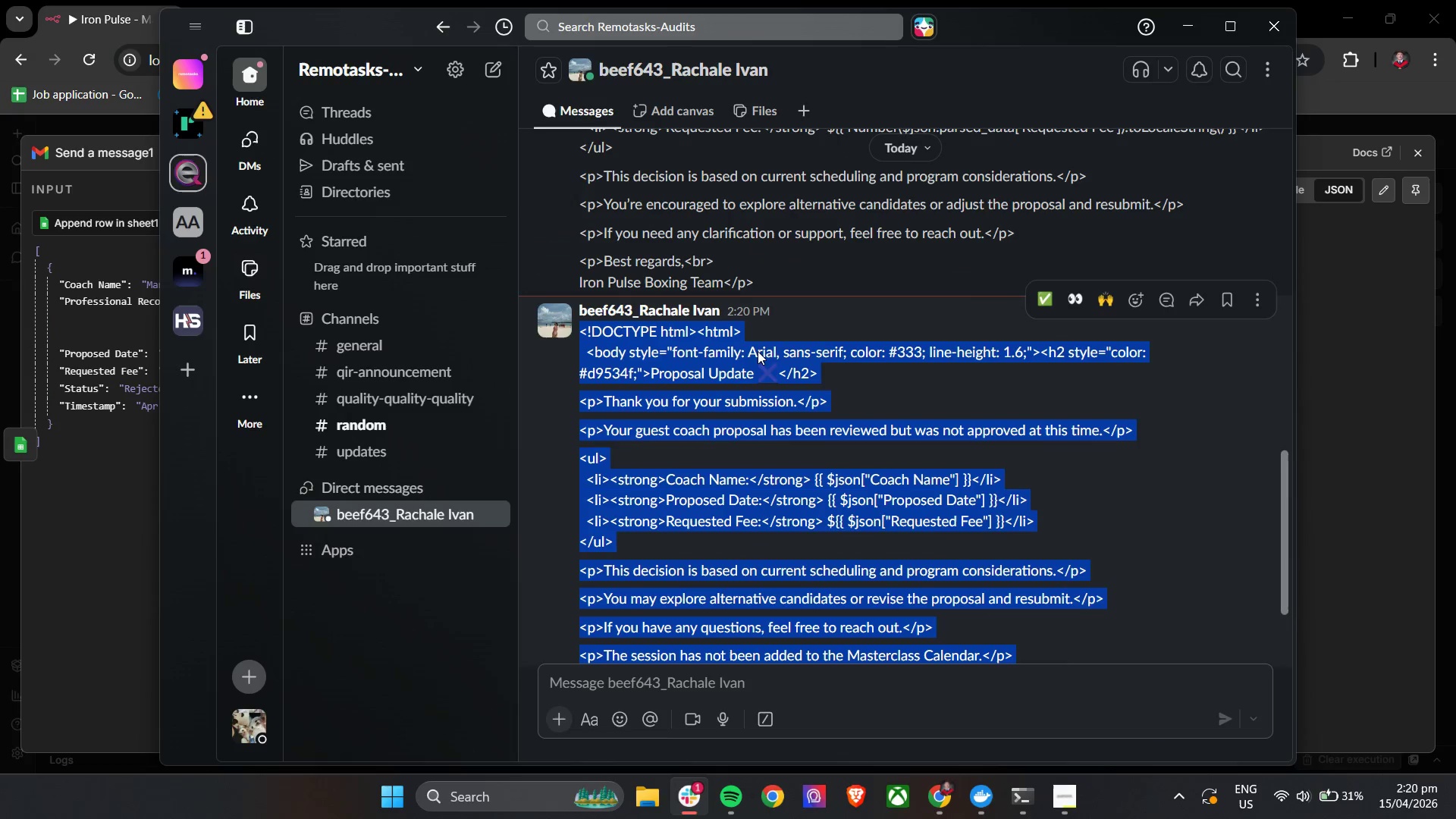 
key(Control+C)
 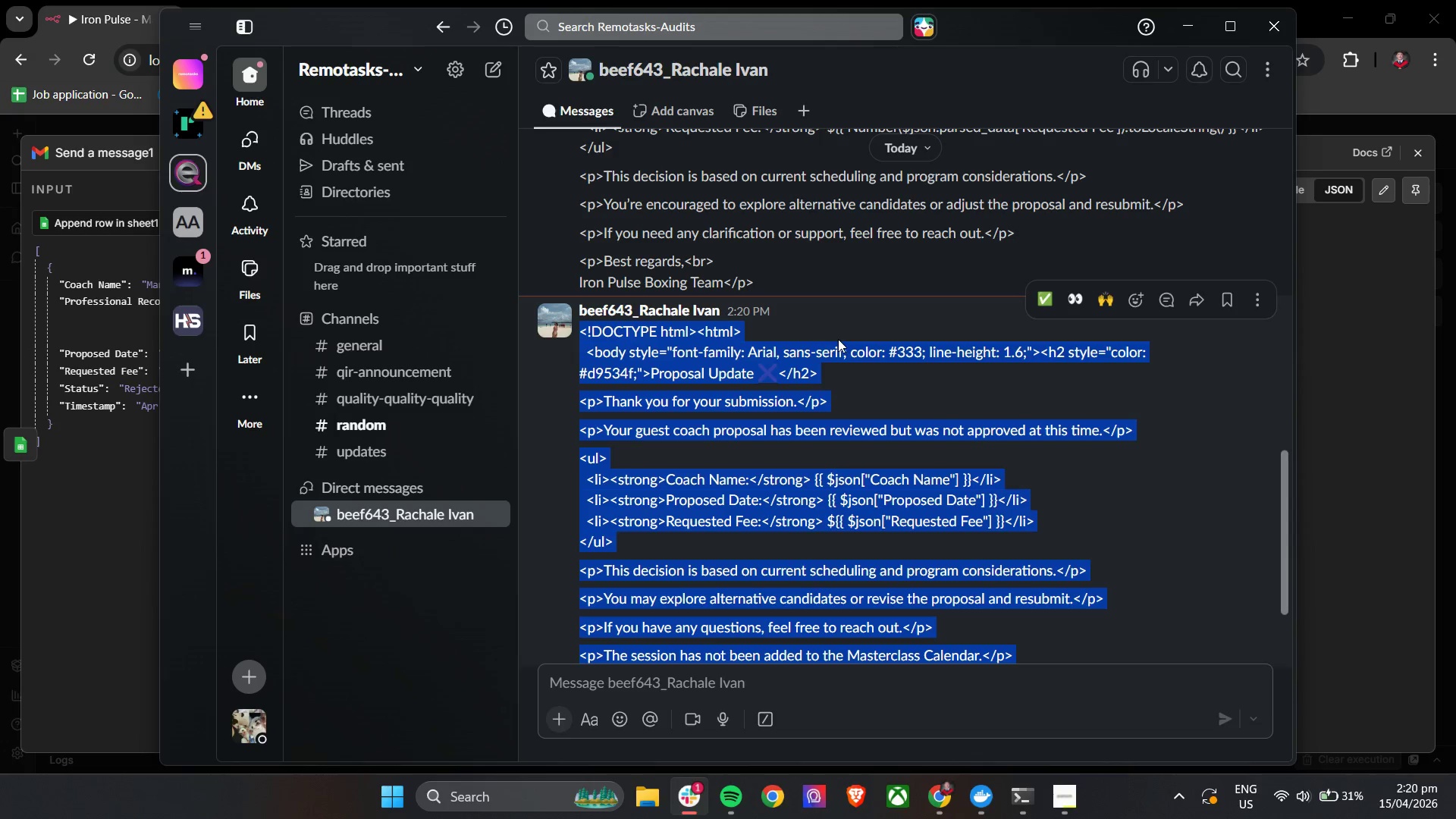 
key(Control+C)
 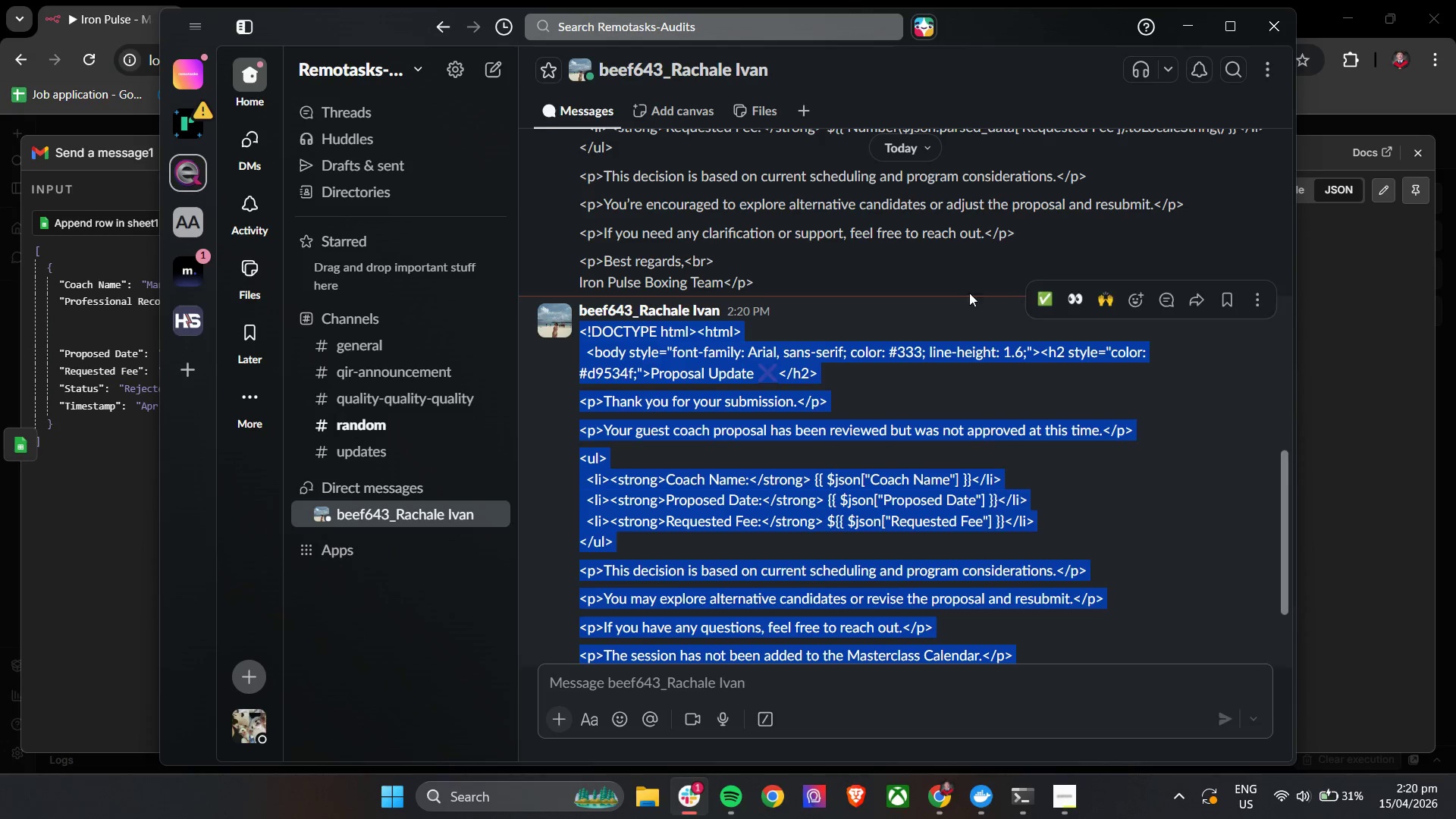 
key(Control+C)
 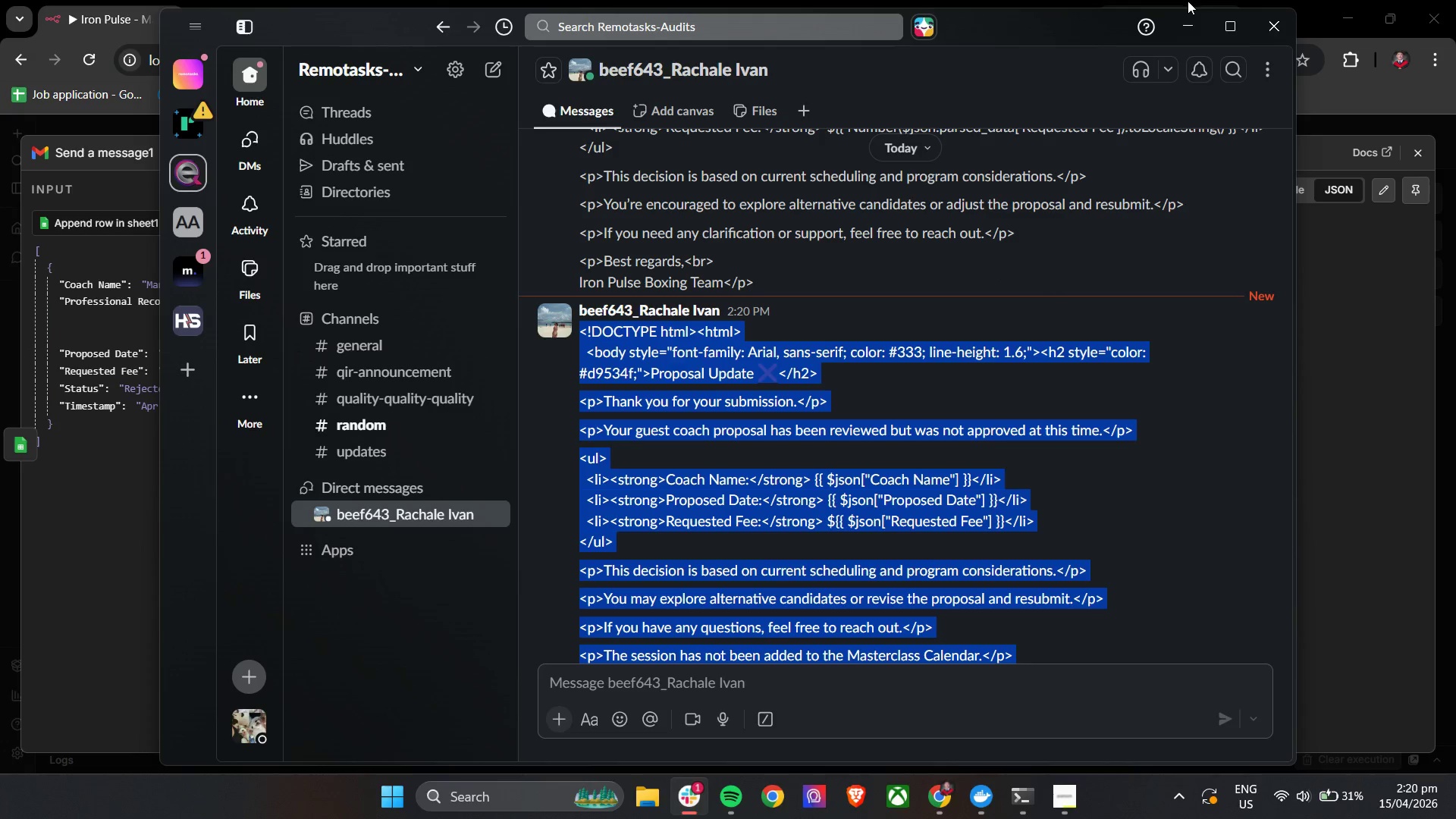 
left_click([1191, 20])
 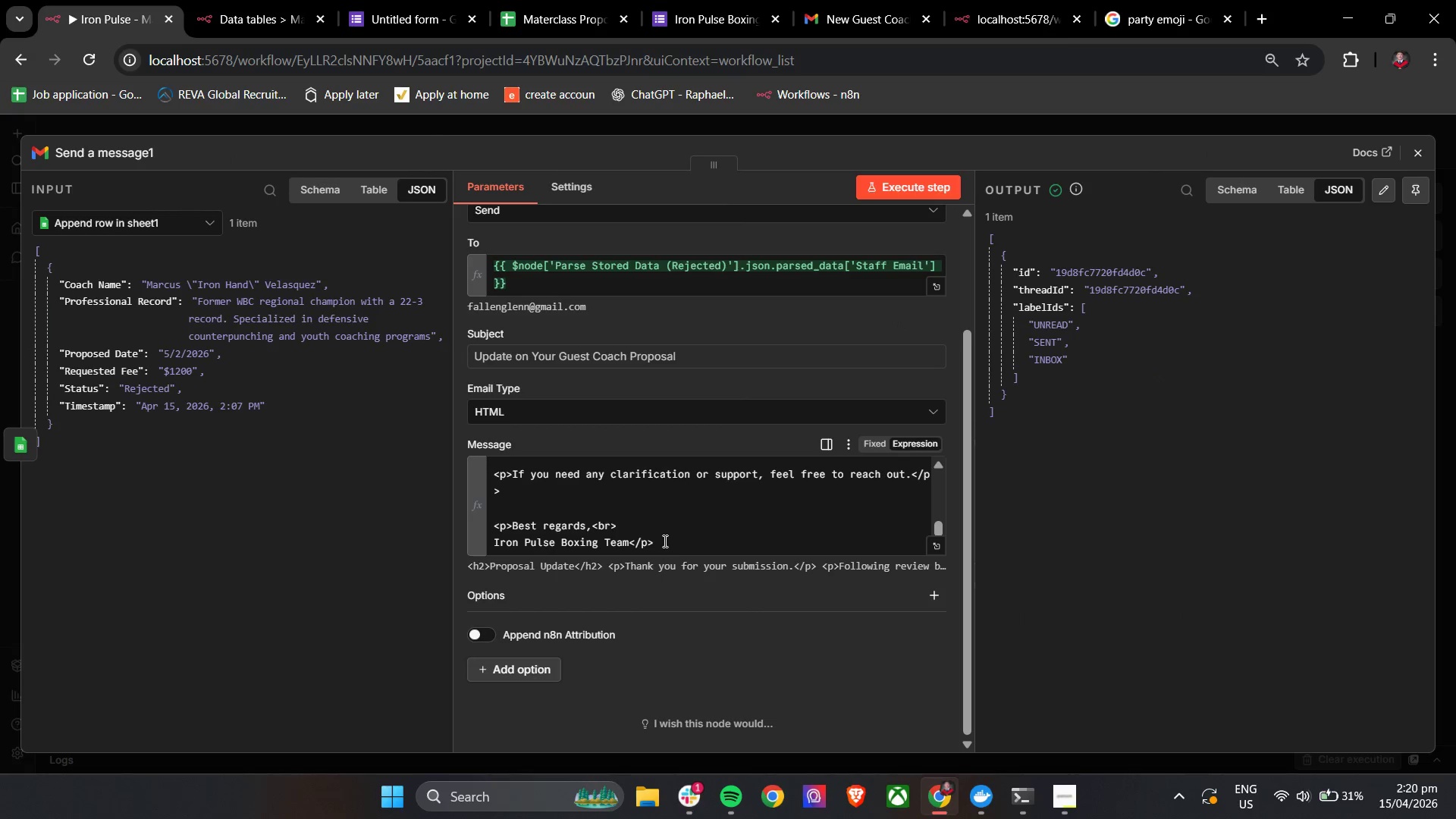 
key(Control+A)
 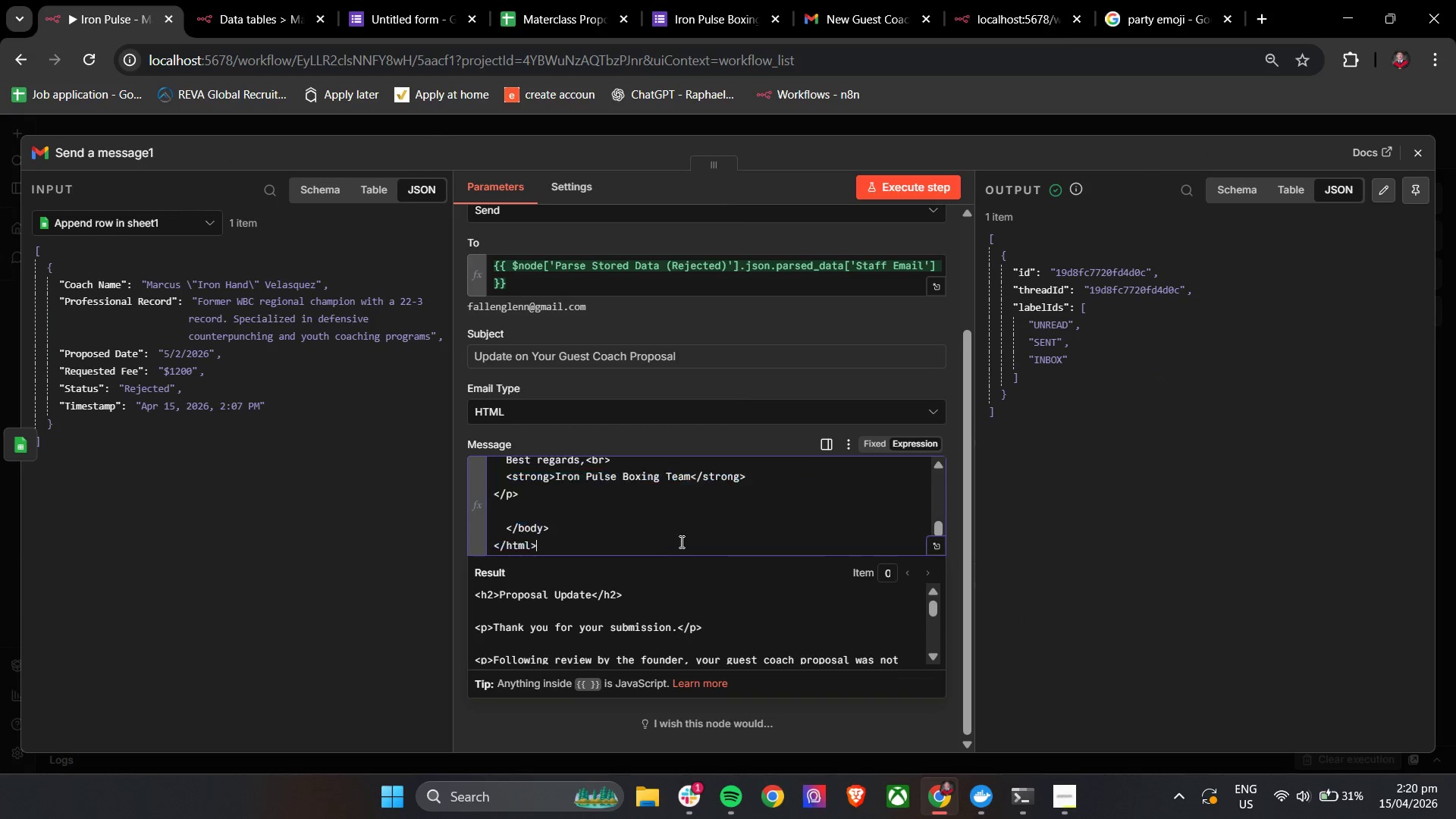 
key(Control+V)
 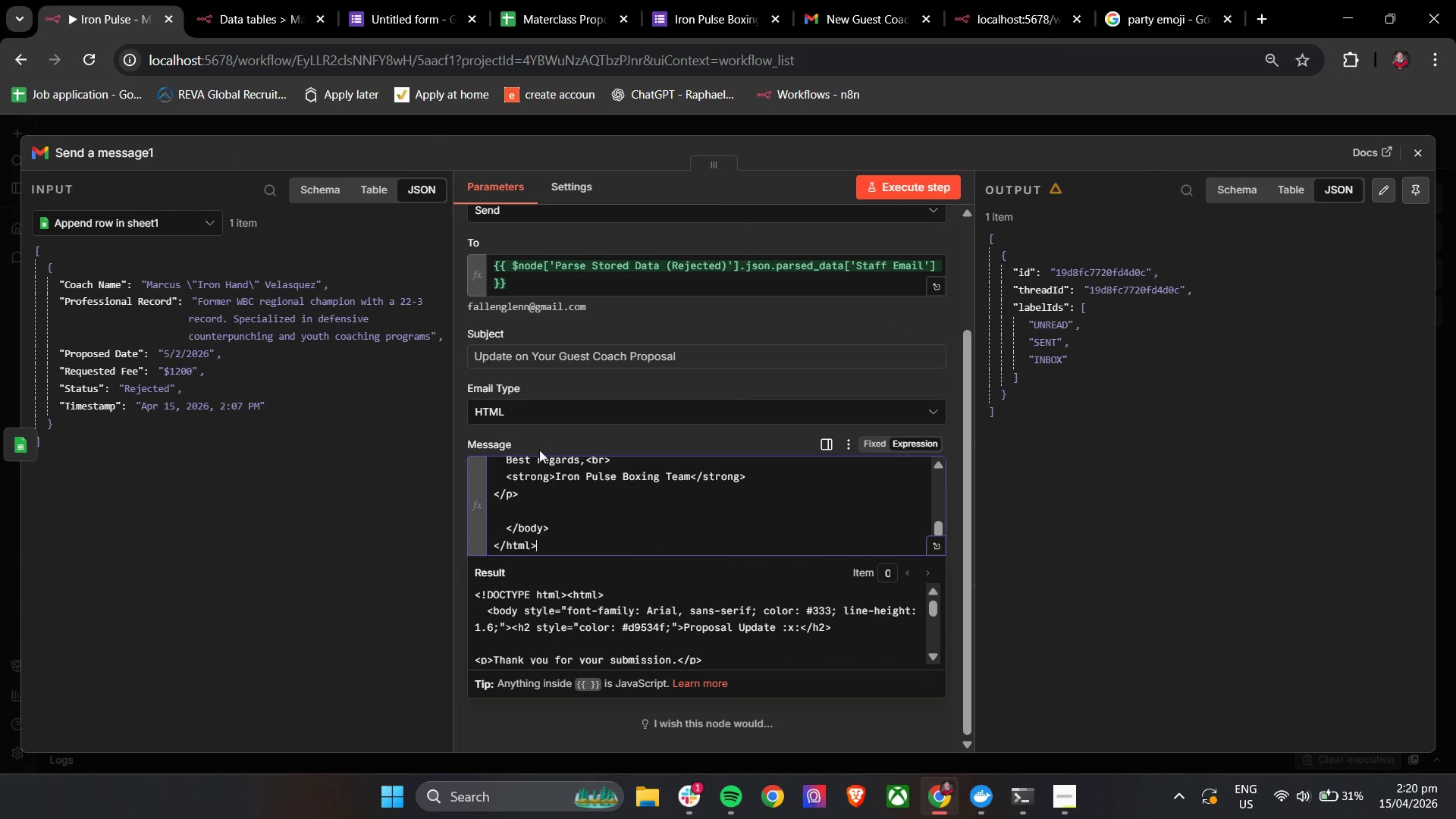 
left_click([558, 444])
 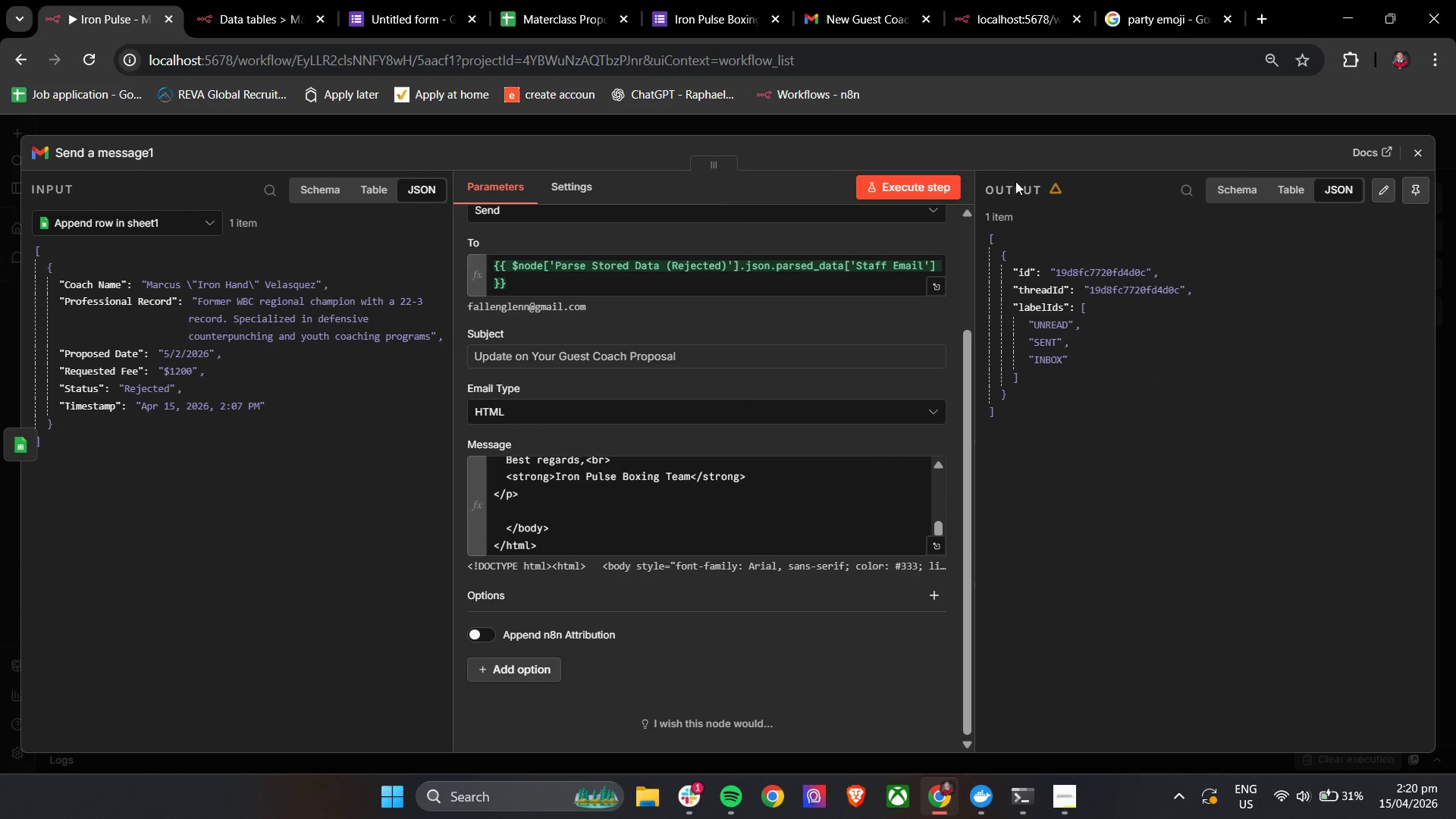 
left_click([960, 187])
 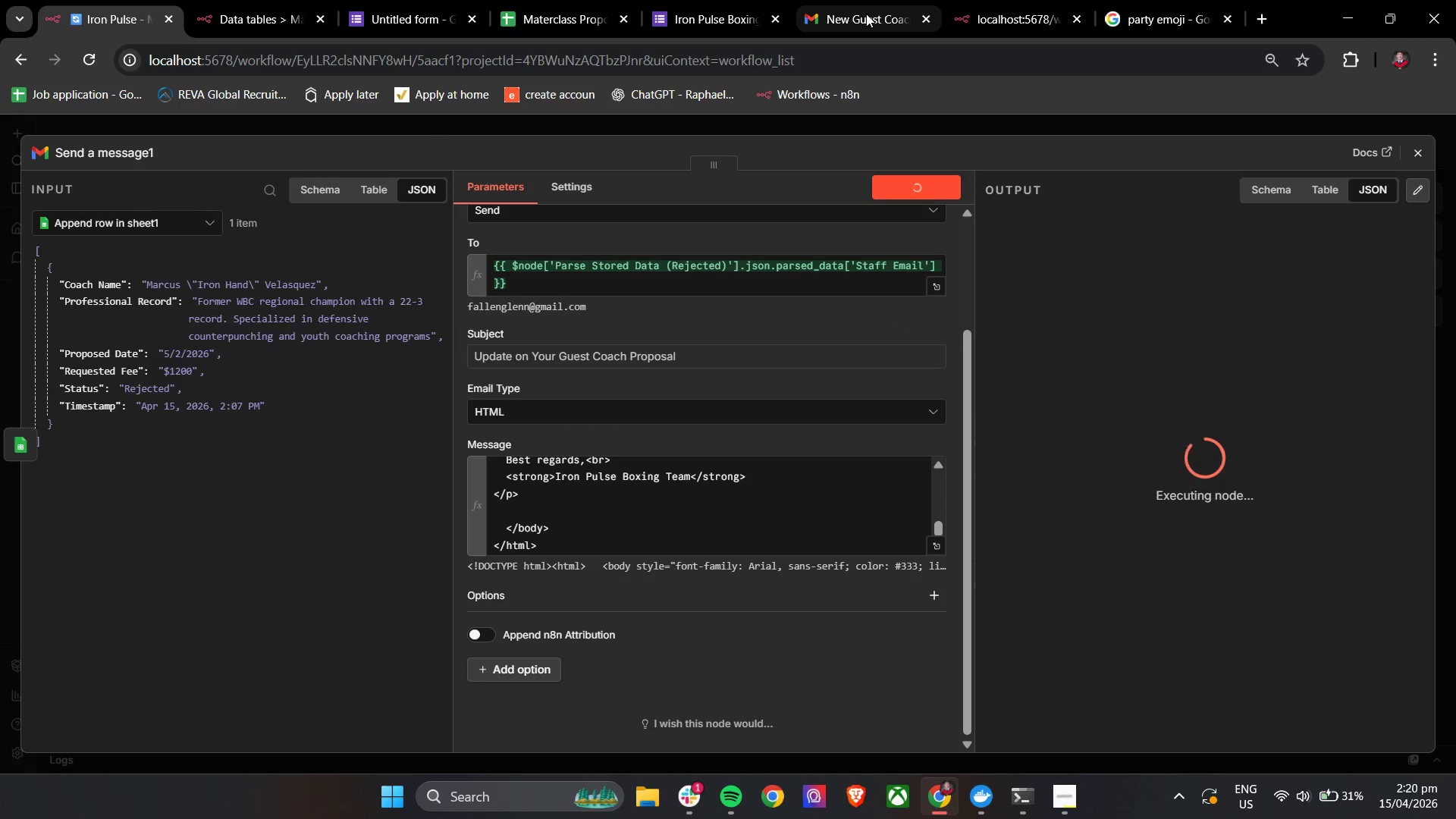 
left_click([856, 0])
 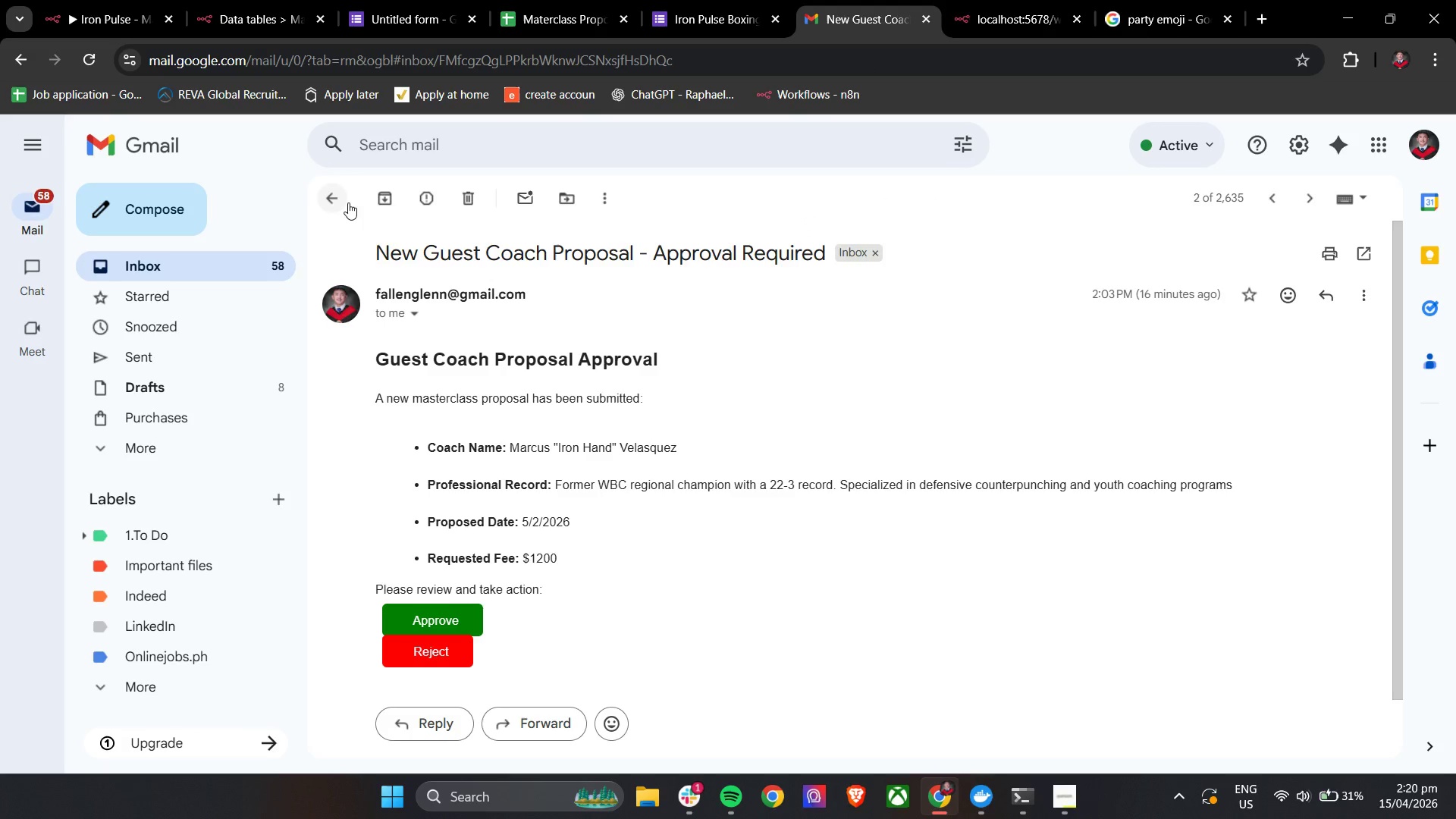 
left_click([339, 196])
 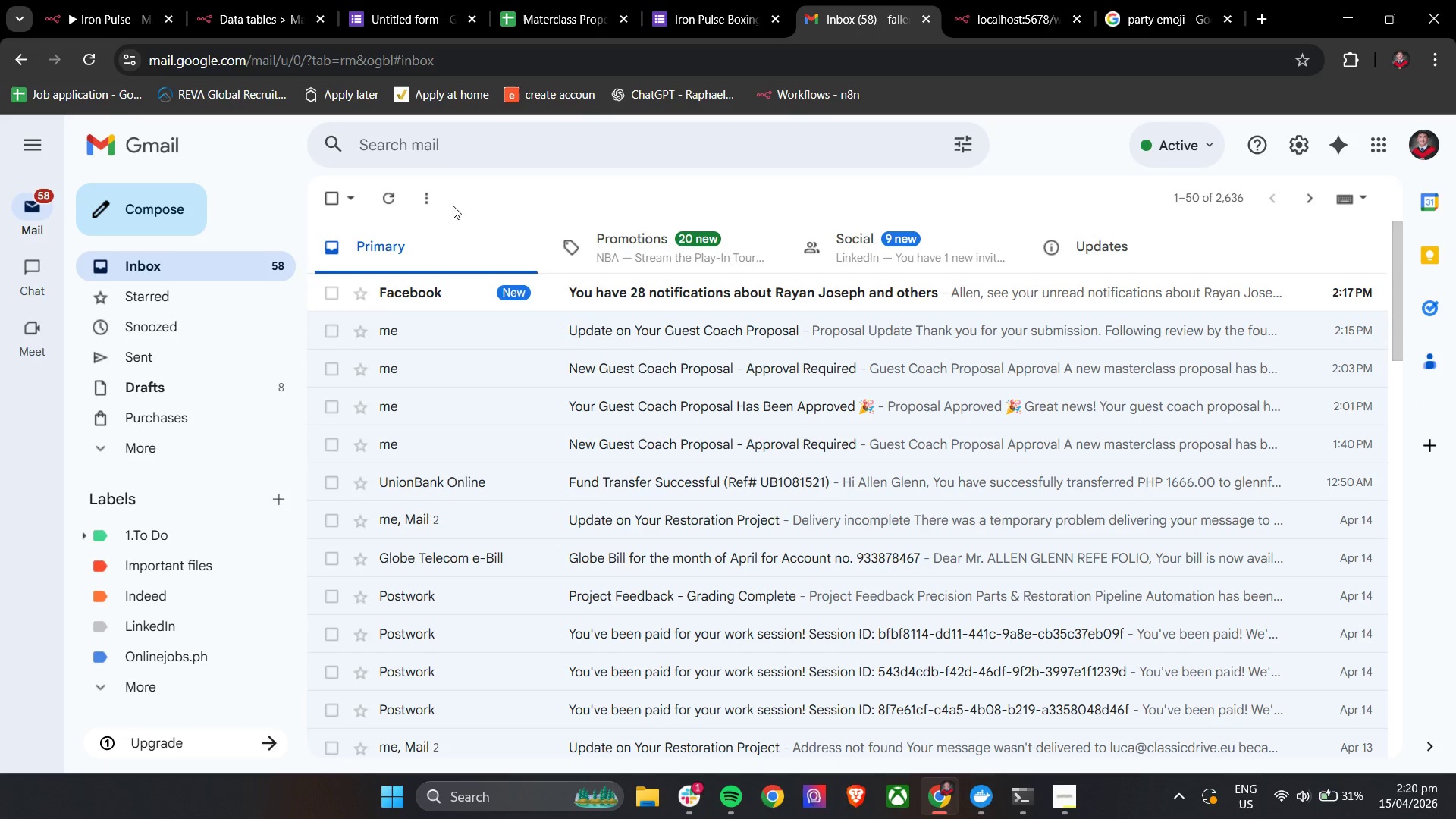 
left_click([391, 197])
 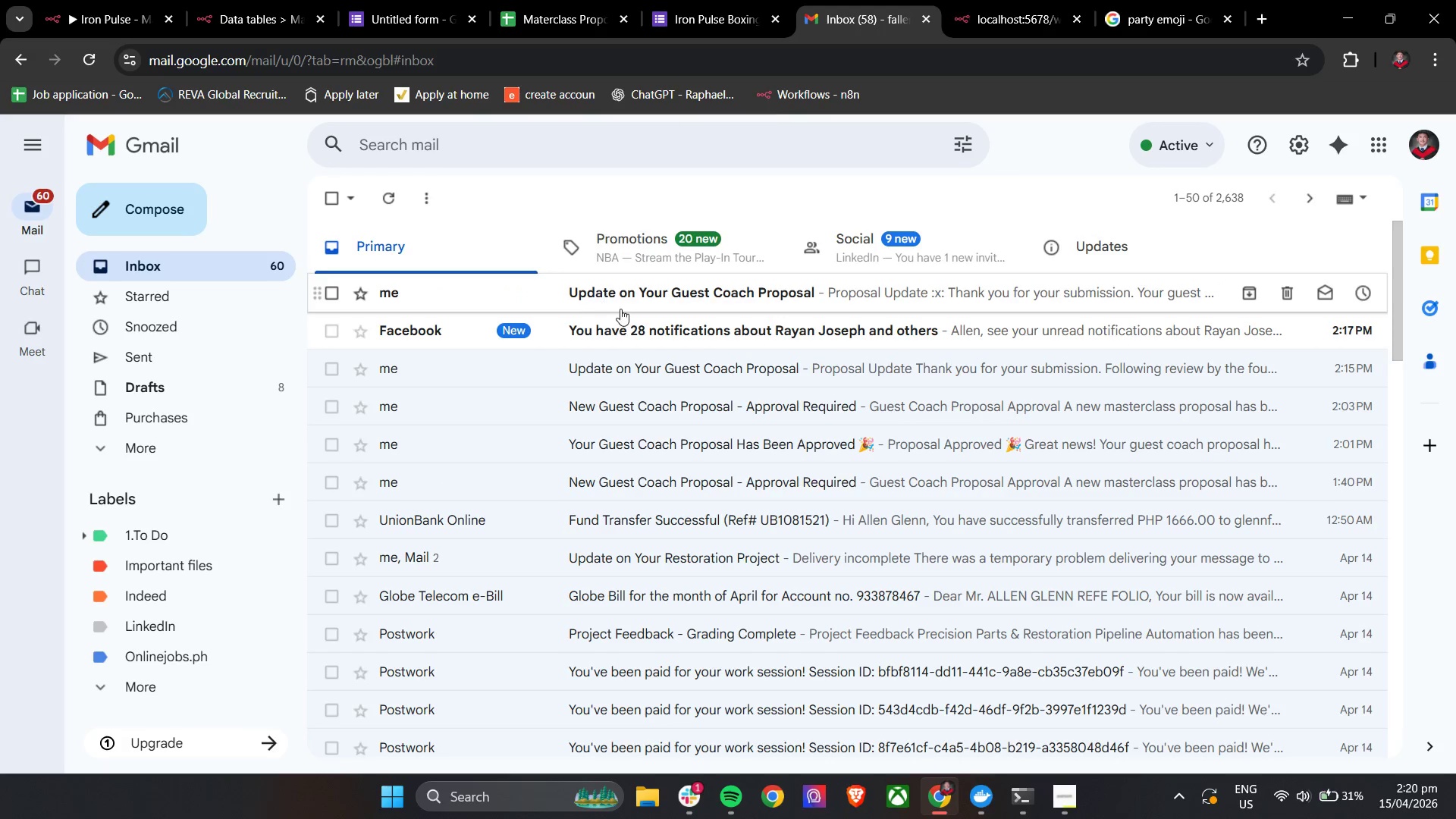 
left_click([629, 327])
 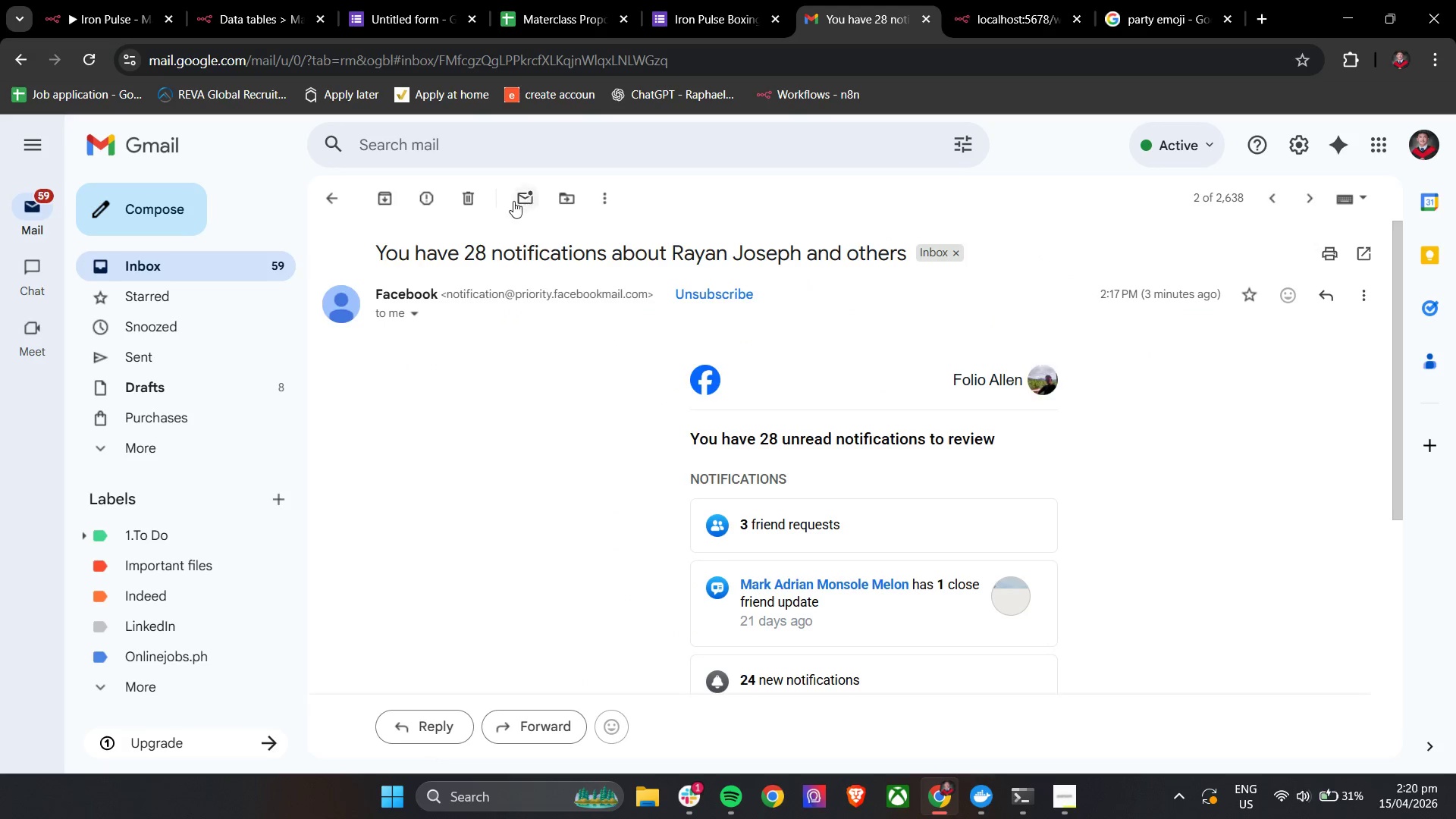 
left_click([461, 196])
 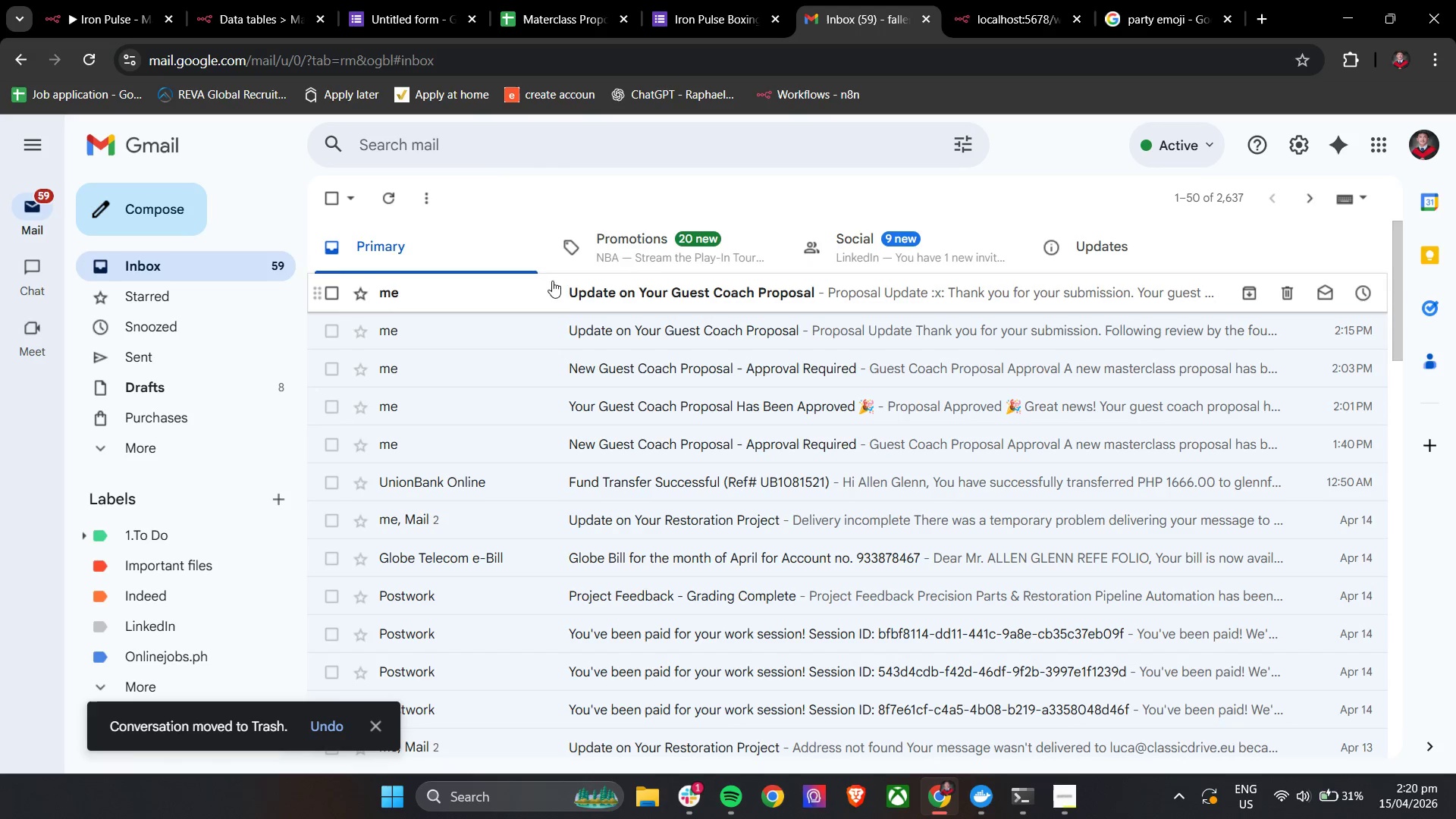 
left_click([568, 287])
 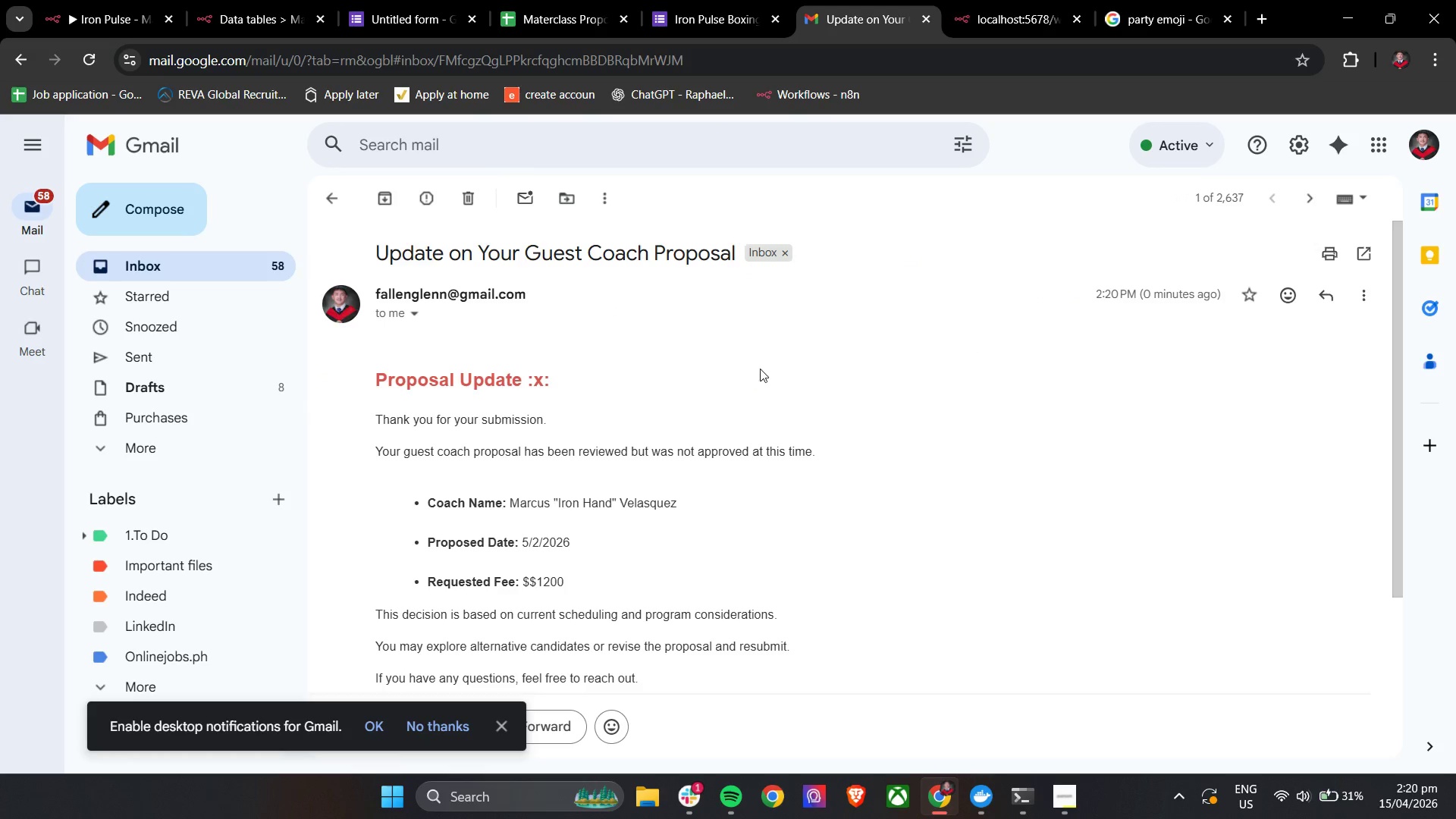 
scroll: coordinate [764, 365], scroll_direction: down, amount: 2.0
 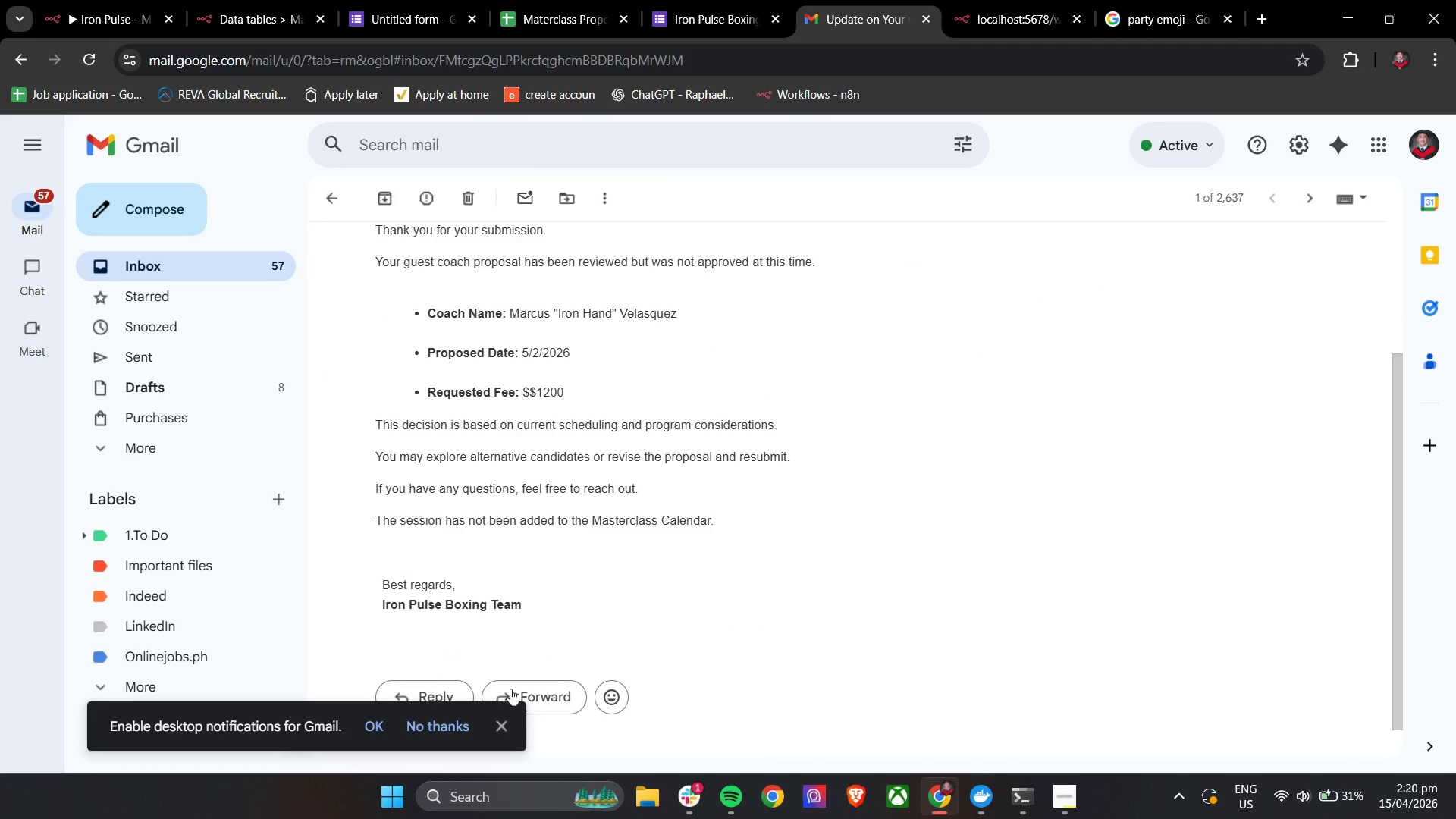 
left_click([499, 728])
 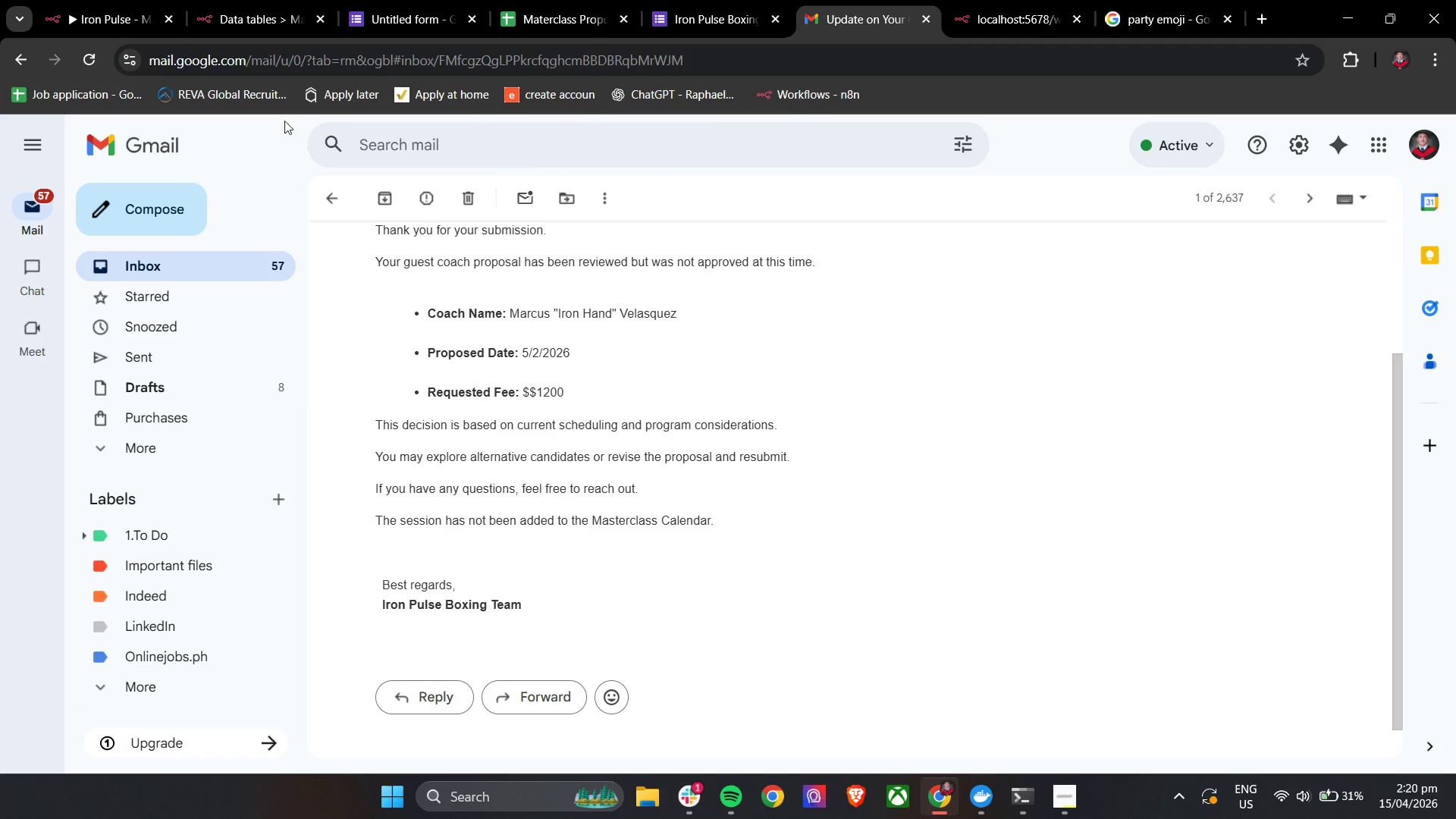 
left_click([253, 0])
 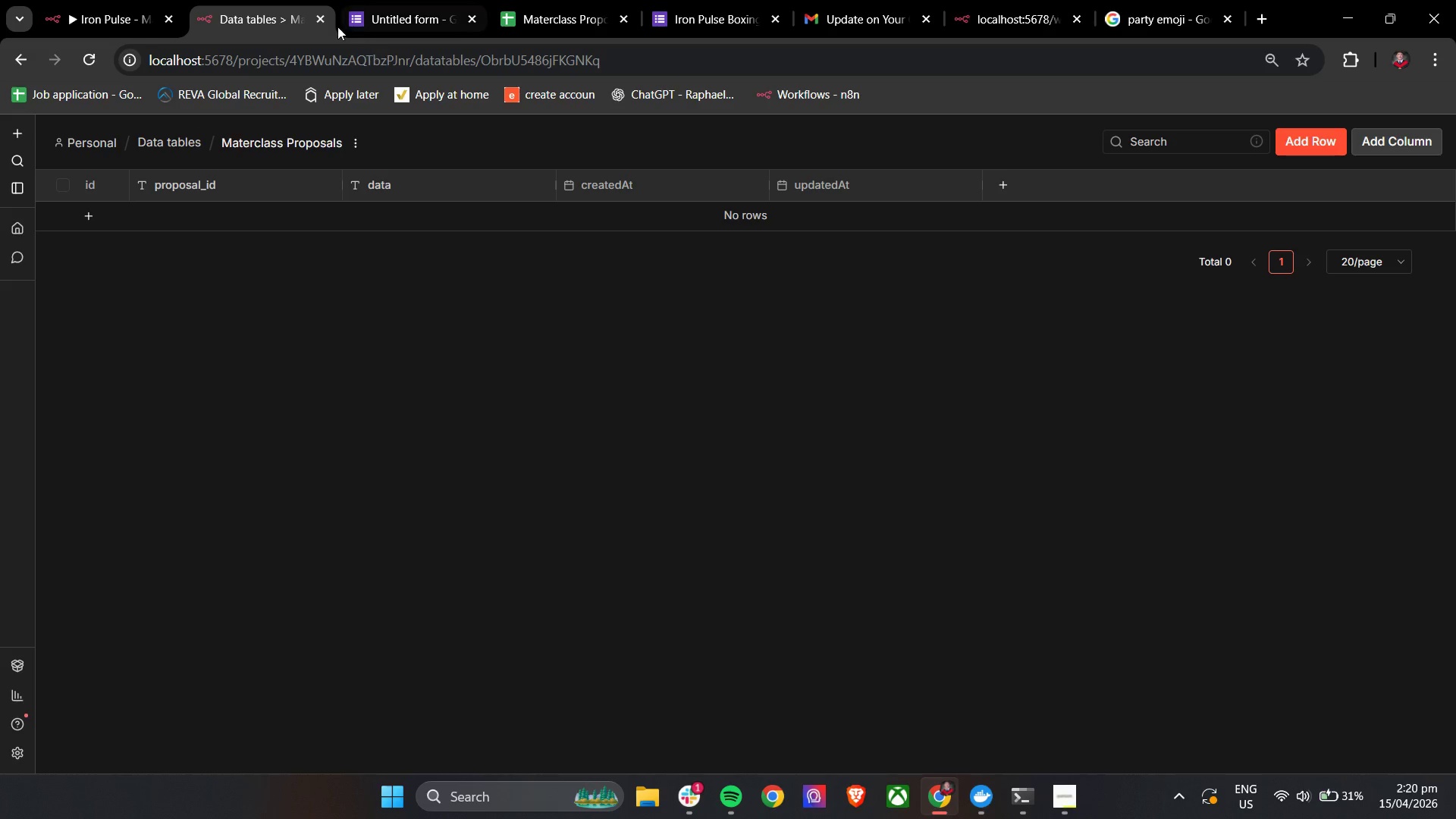 
left_click([127, 0])
 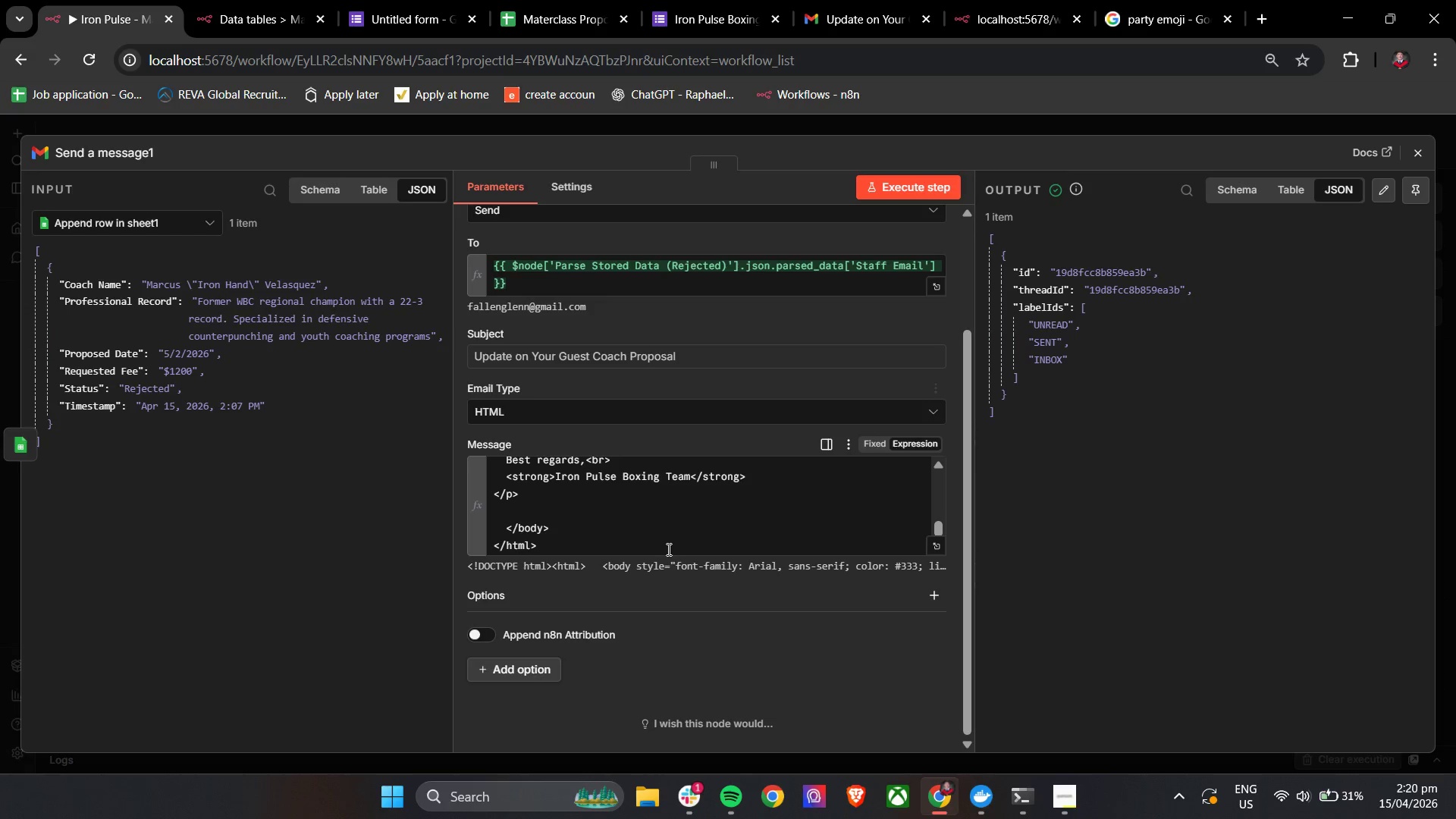 
scroll: coordinate [693, 546], scroll_direction: up, amount: 2.0
 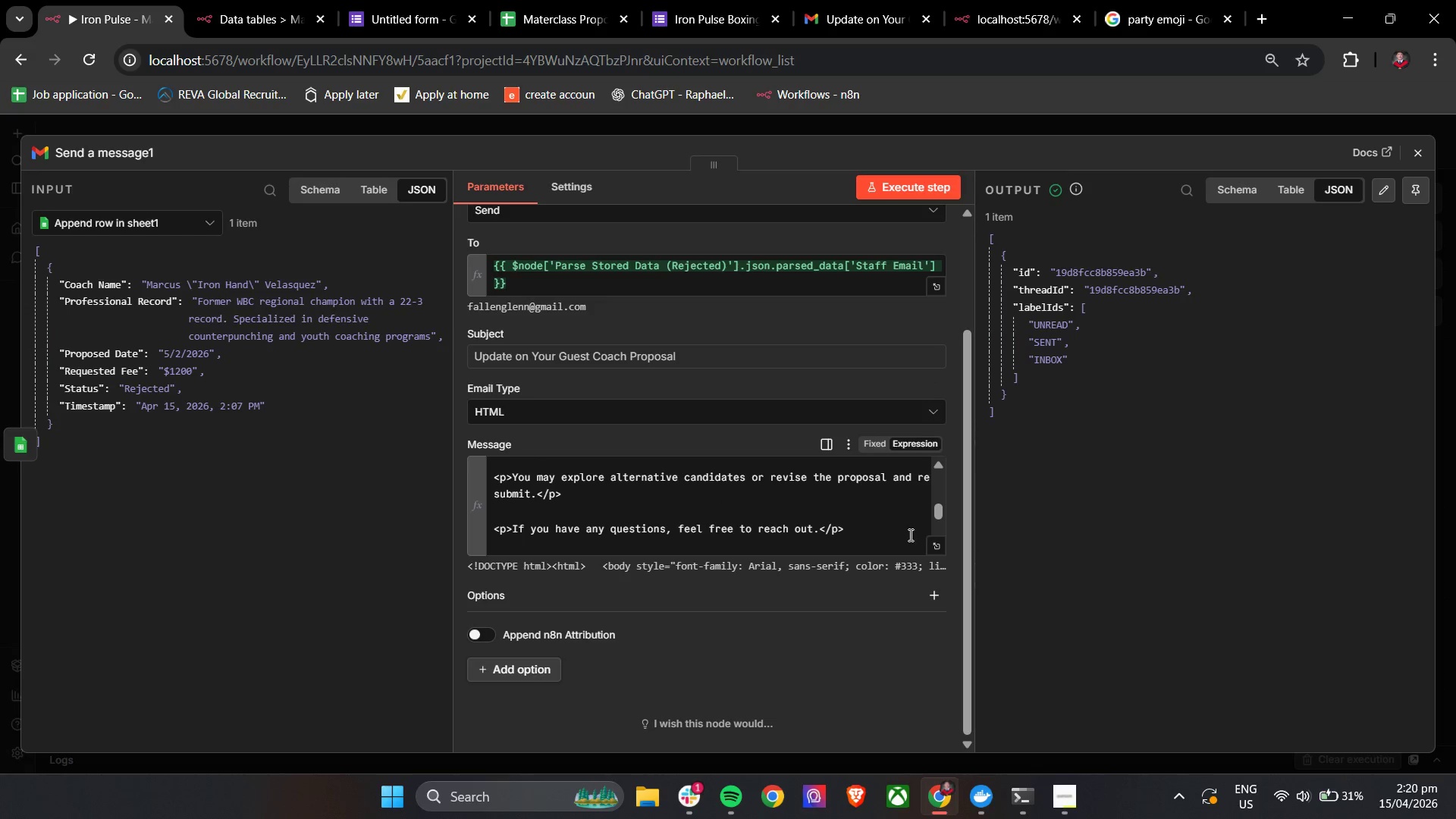 
left_click([935, 542])
 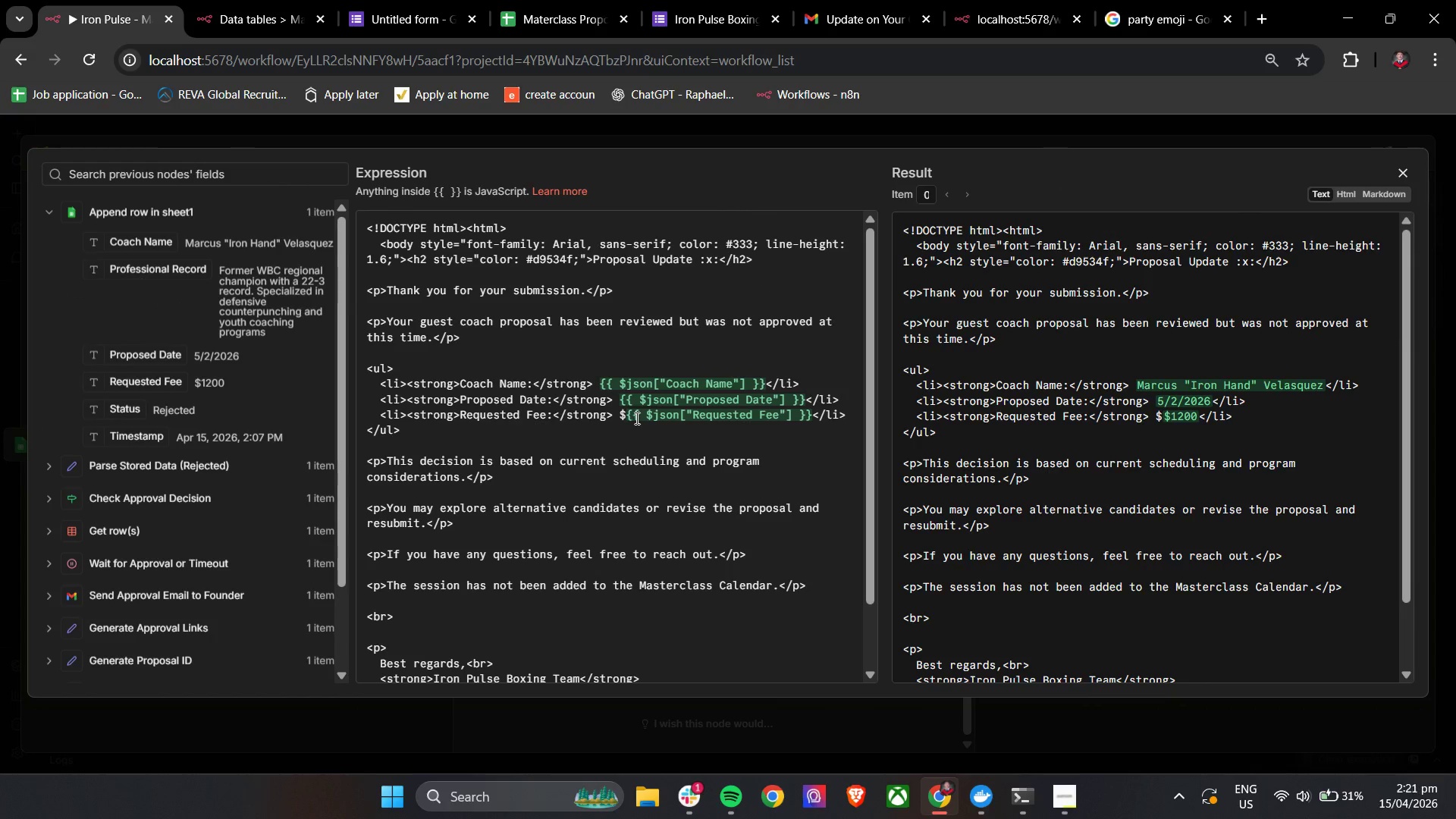 
left_click([627, 418])
 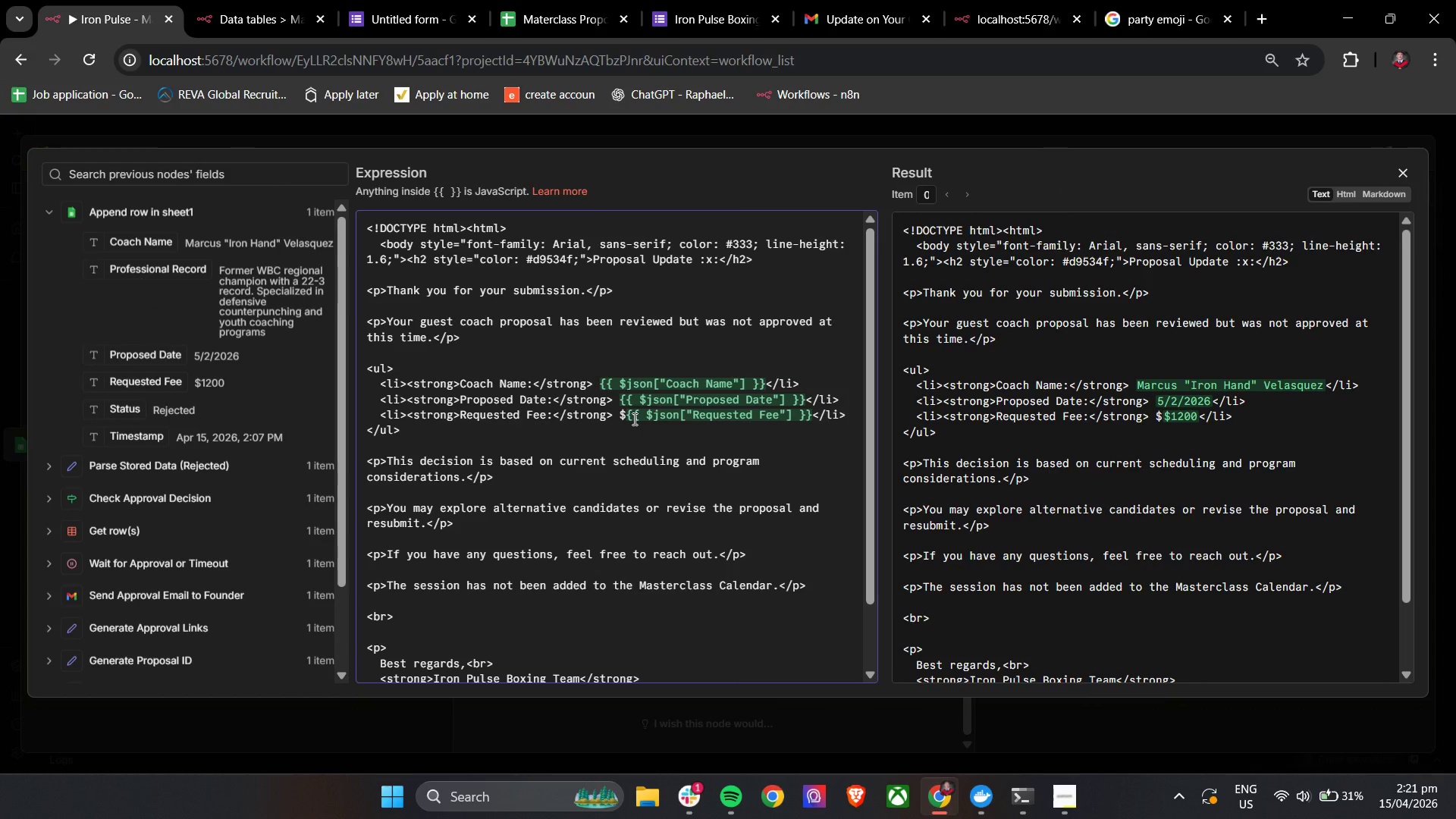 
key(Backspace)
 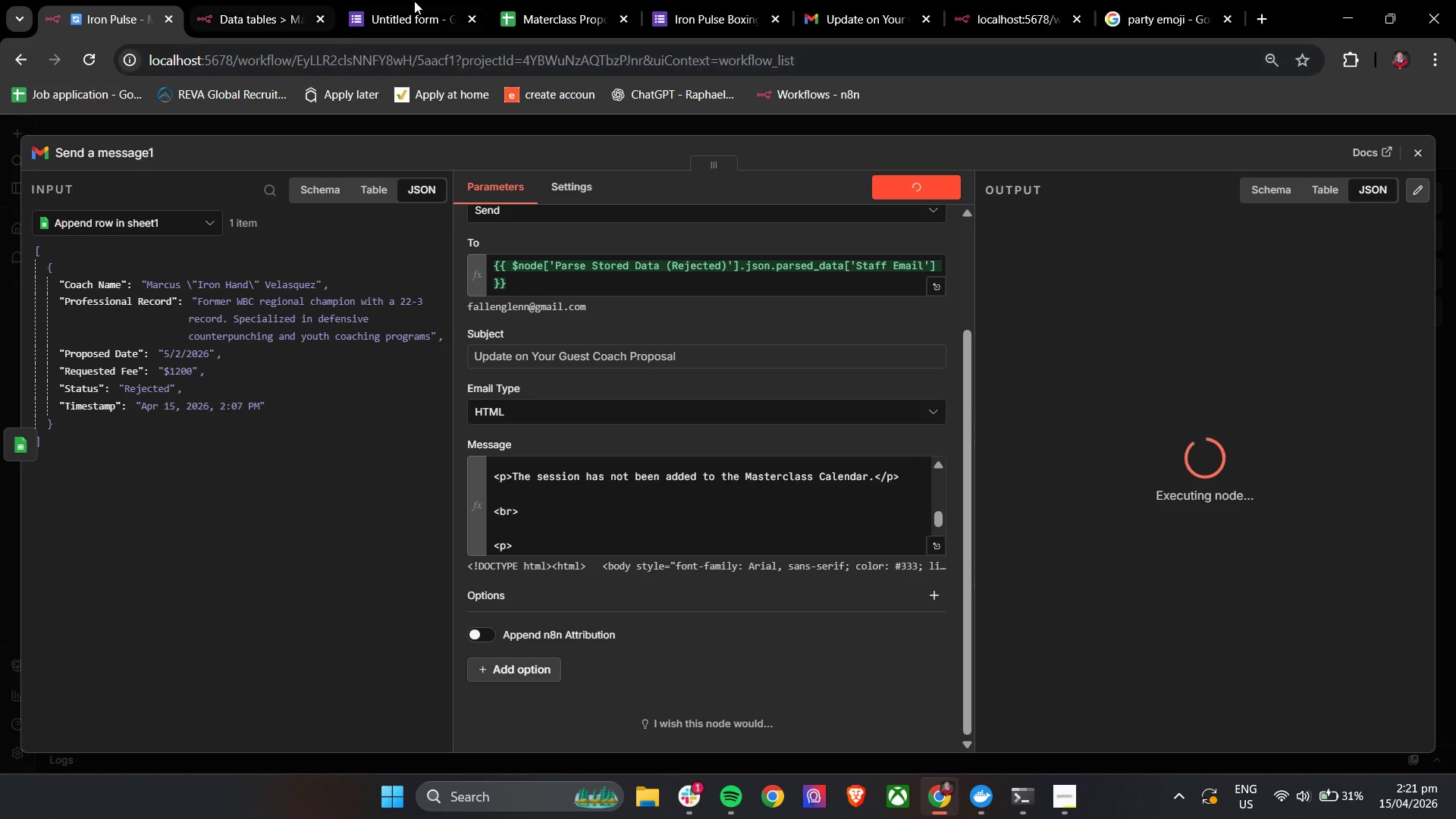 
left_click([843, 0])
 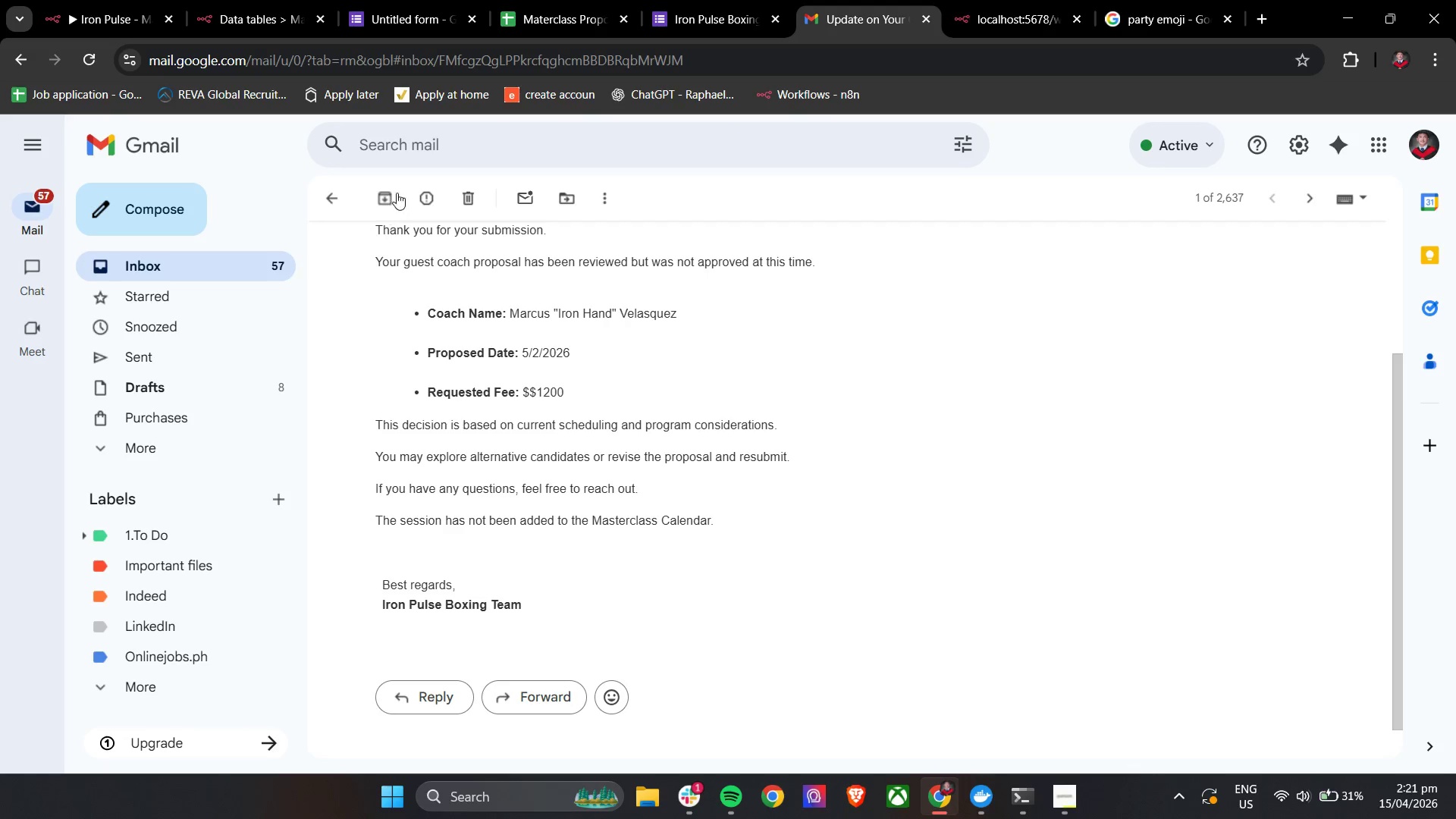 
left_click([460, 193])
 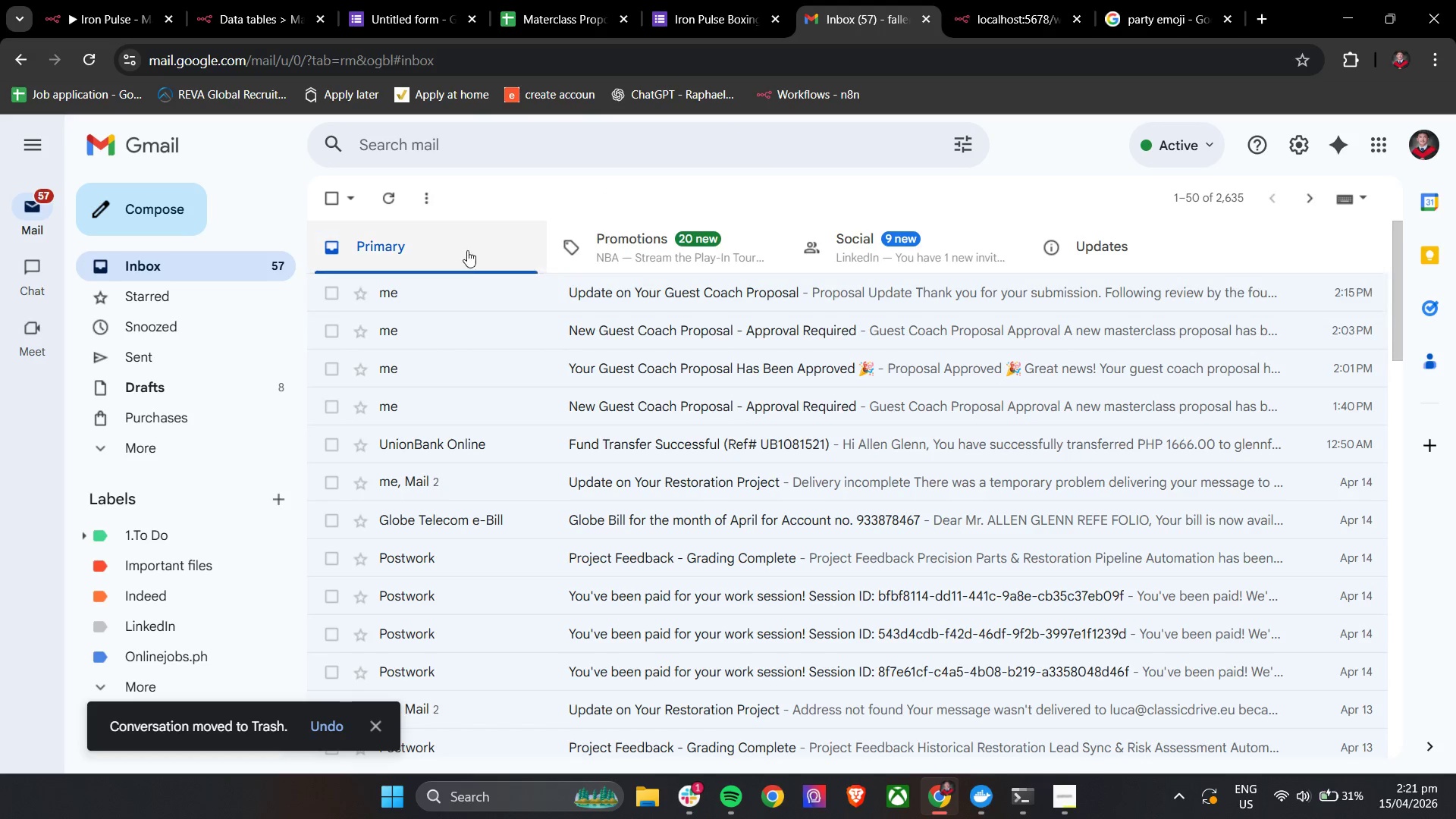 
left_click([388, 202])
 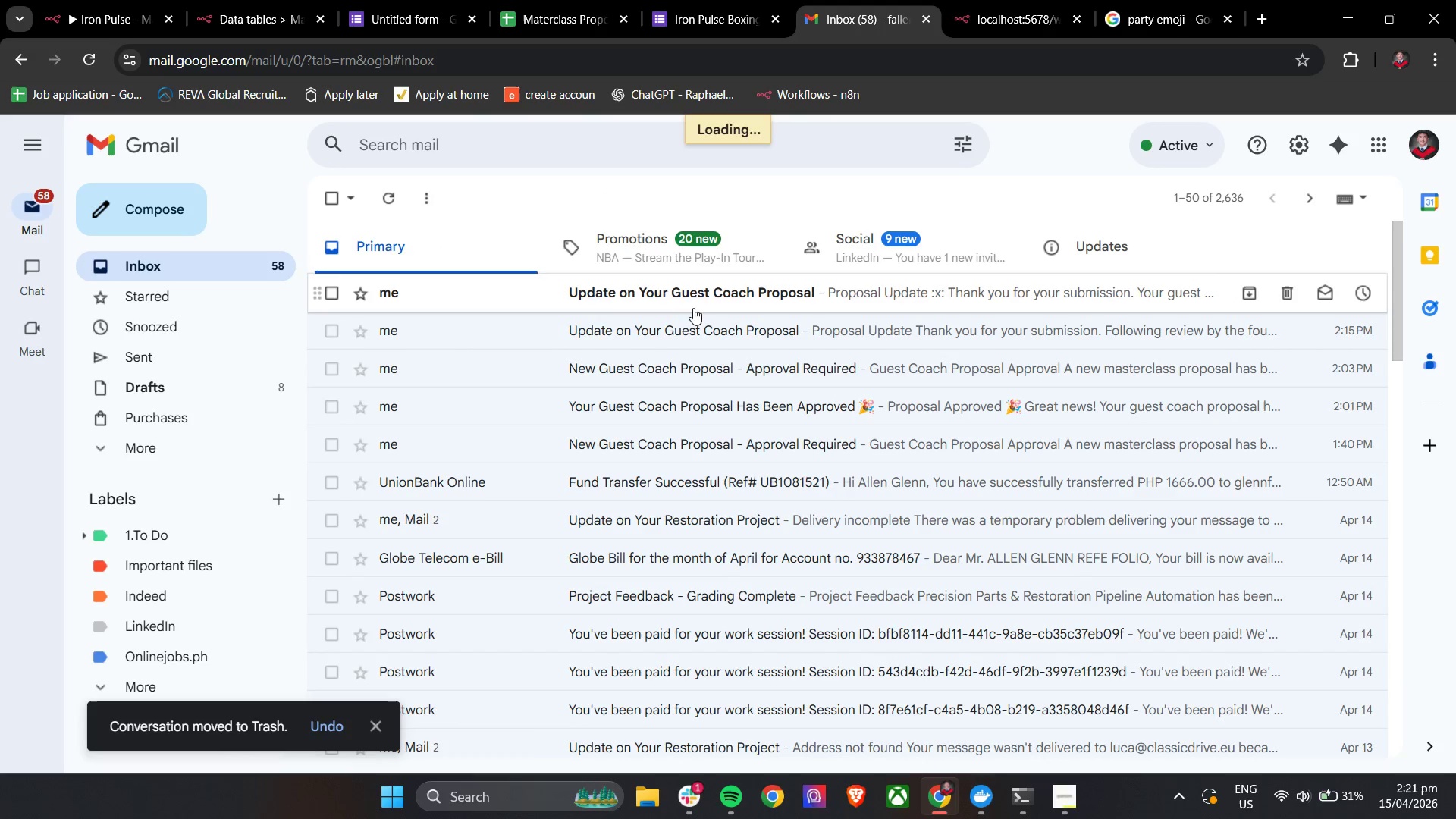 
left_click([693, 293])
 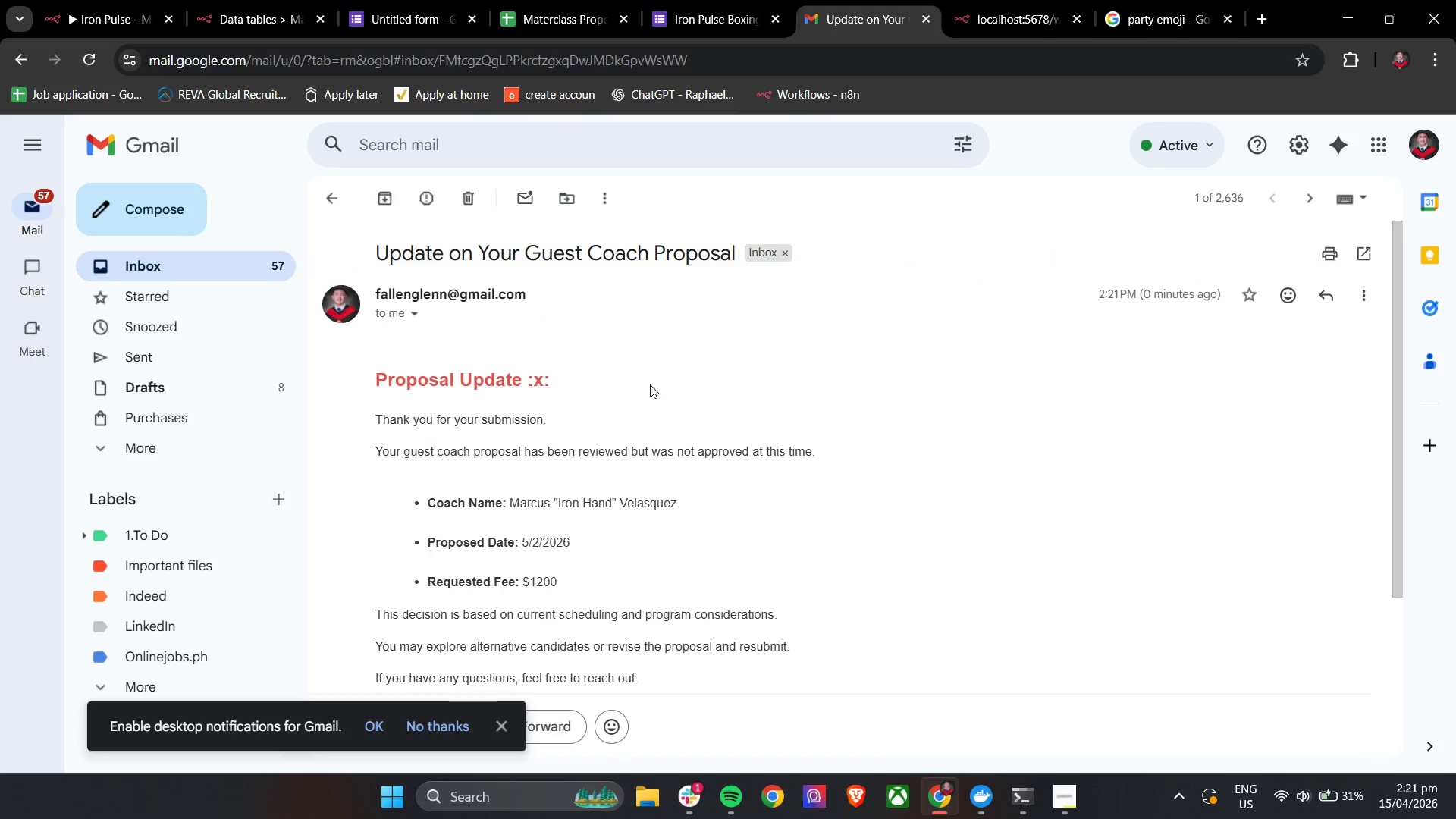 
scroll: coordinate [650, 384], scroll_direction: down, amount: 2.0
 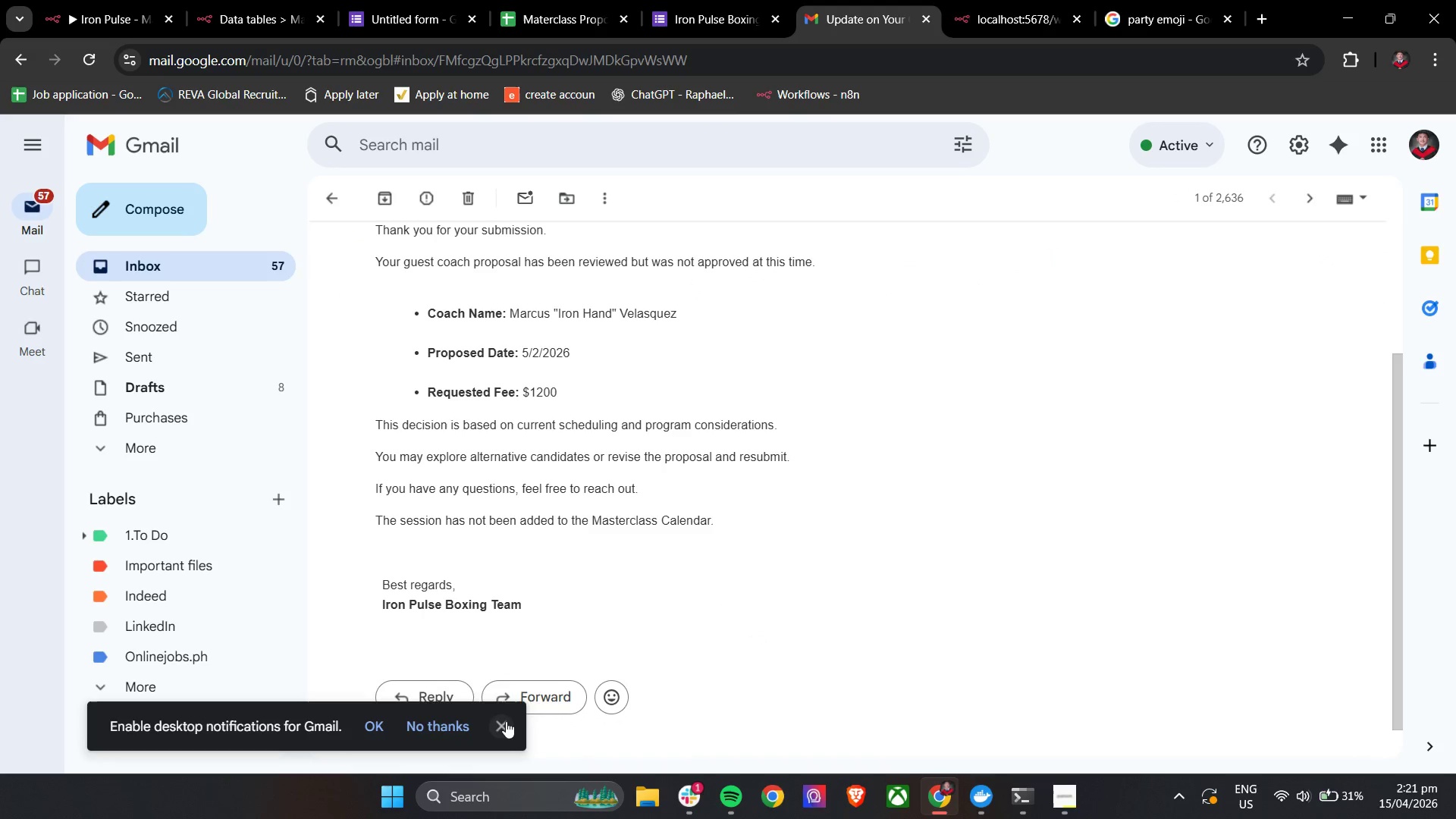 
left_click([504, 723])
 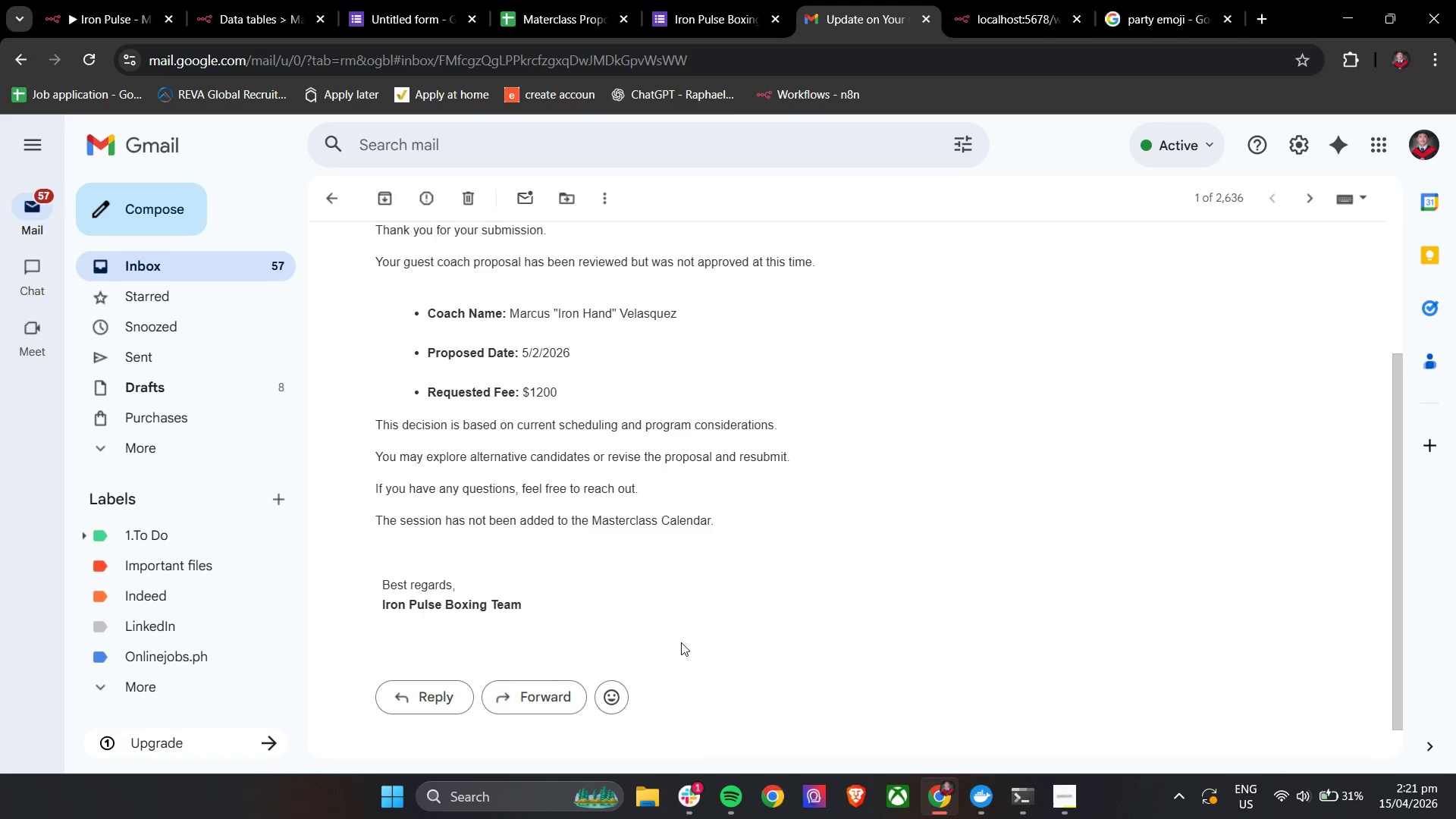 
scroll: coordinate [711, 637], scroll_direction: up, amount: 2.0
 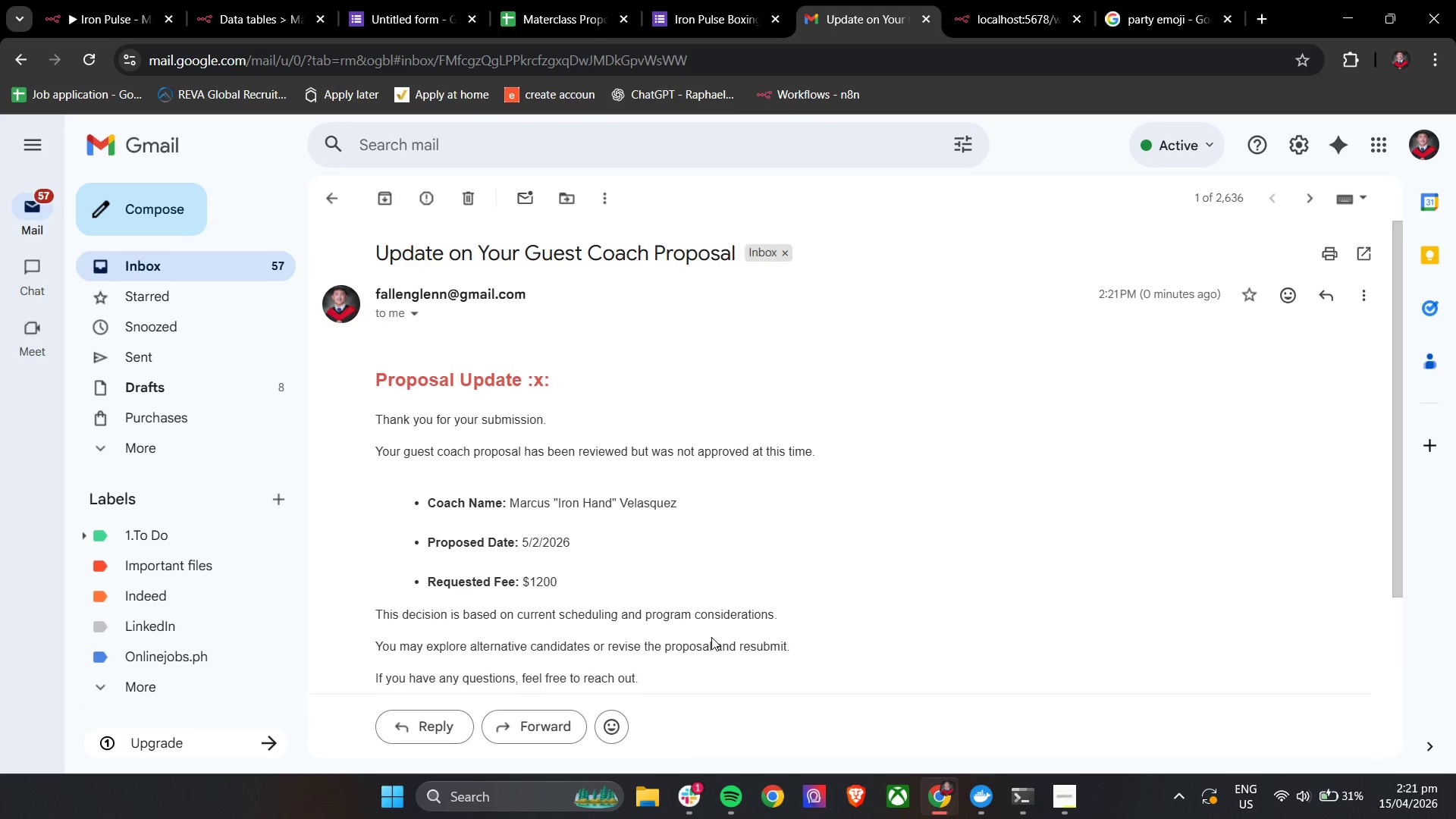 
scroll: coordinate [711, 637], scroll_direction: down, amount: 1.0